 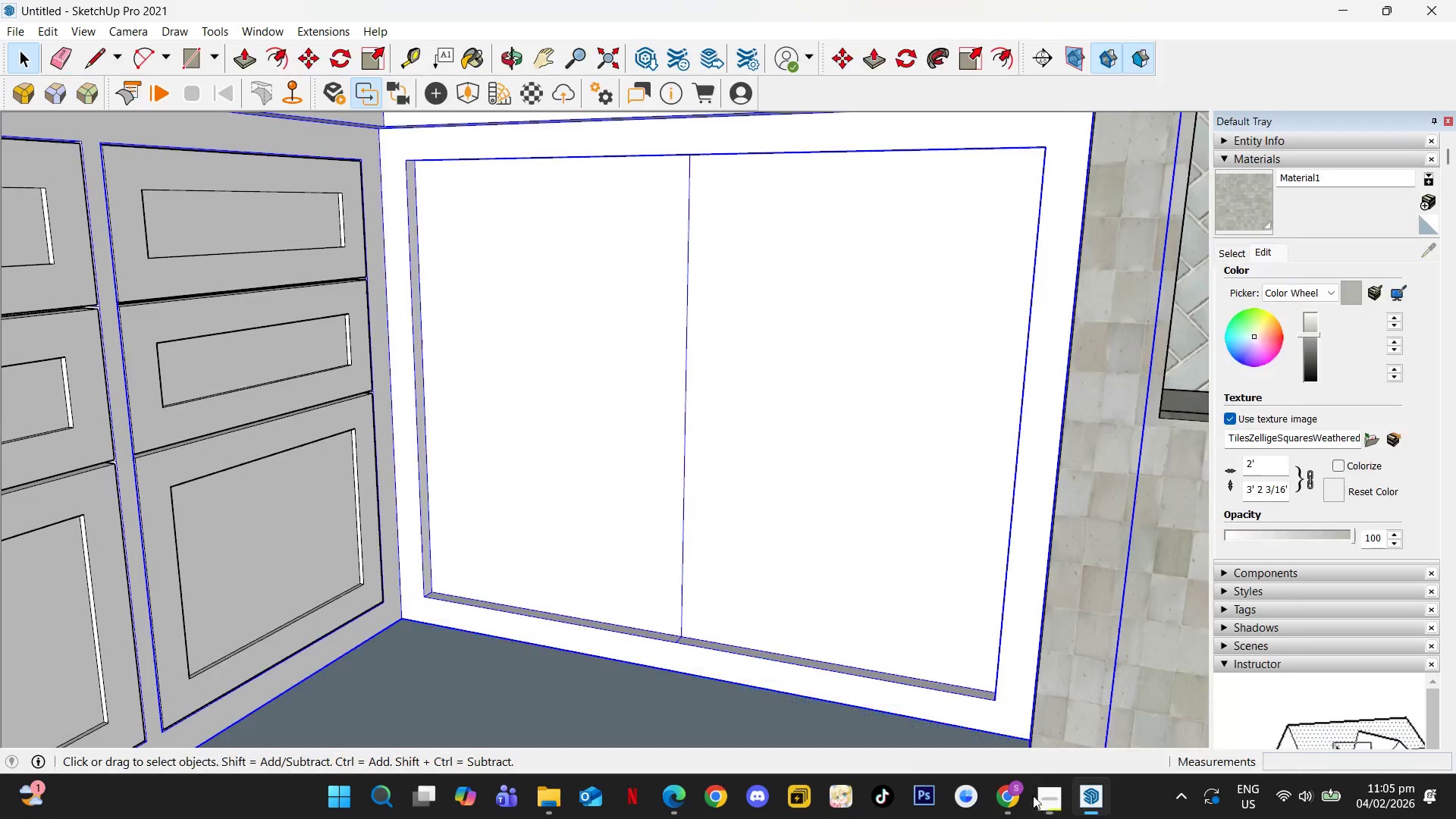 
key(Control+V)
 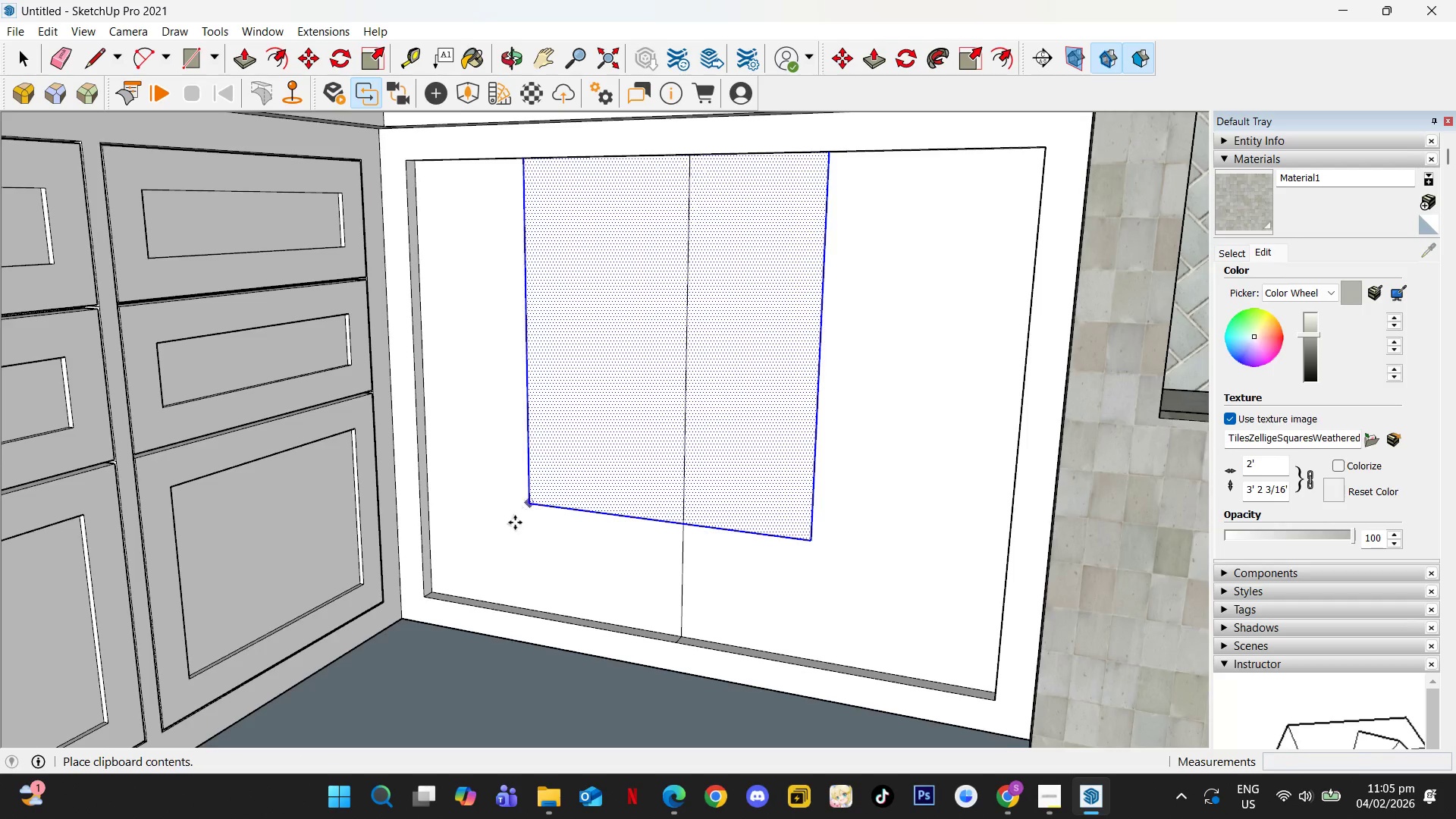 
scroll: coordinate [452, 600], scroll_direction: up, amount: 6.0
 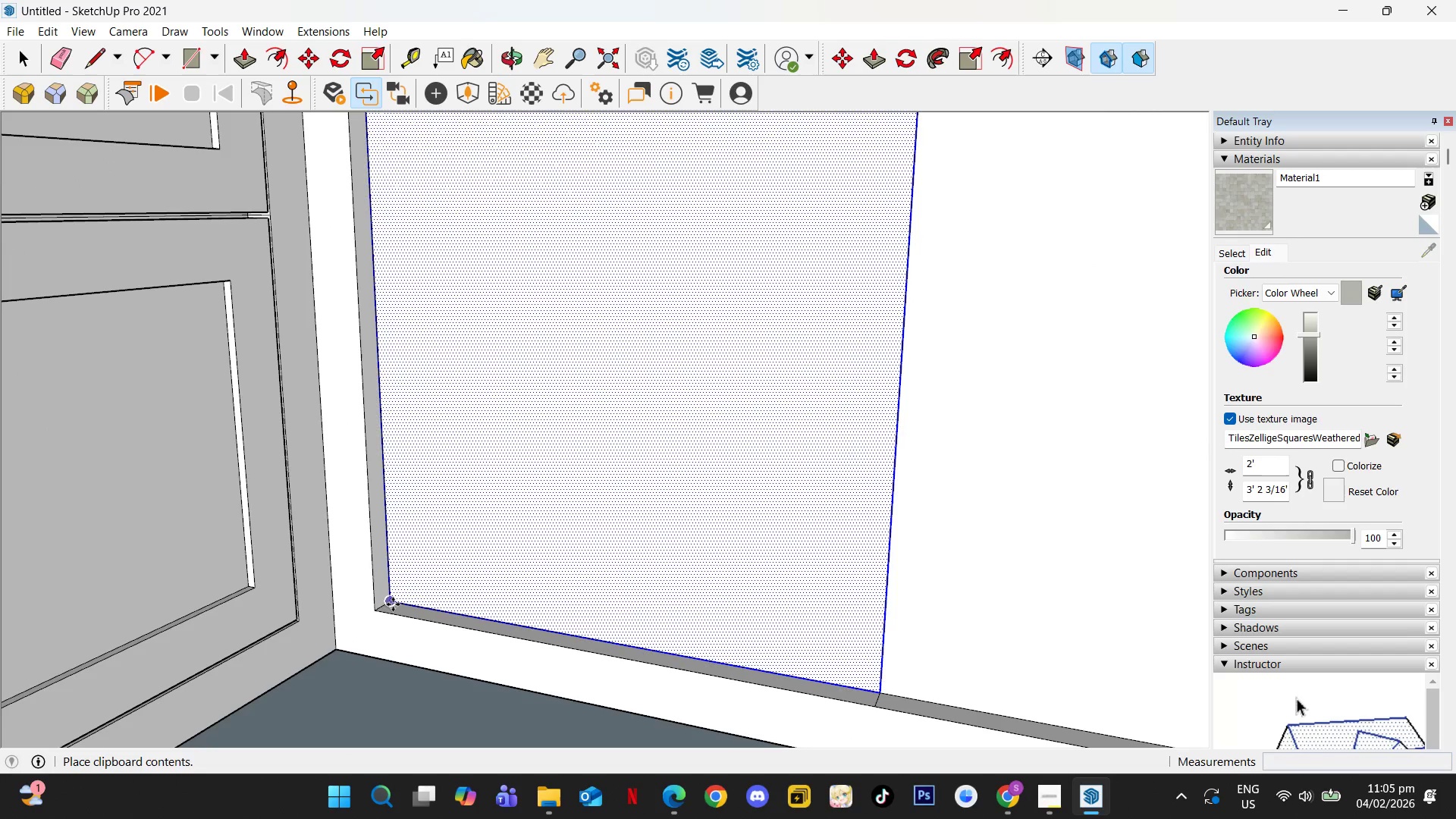 
left_click([393, 604])
 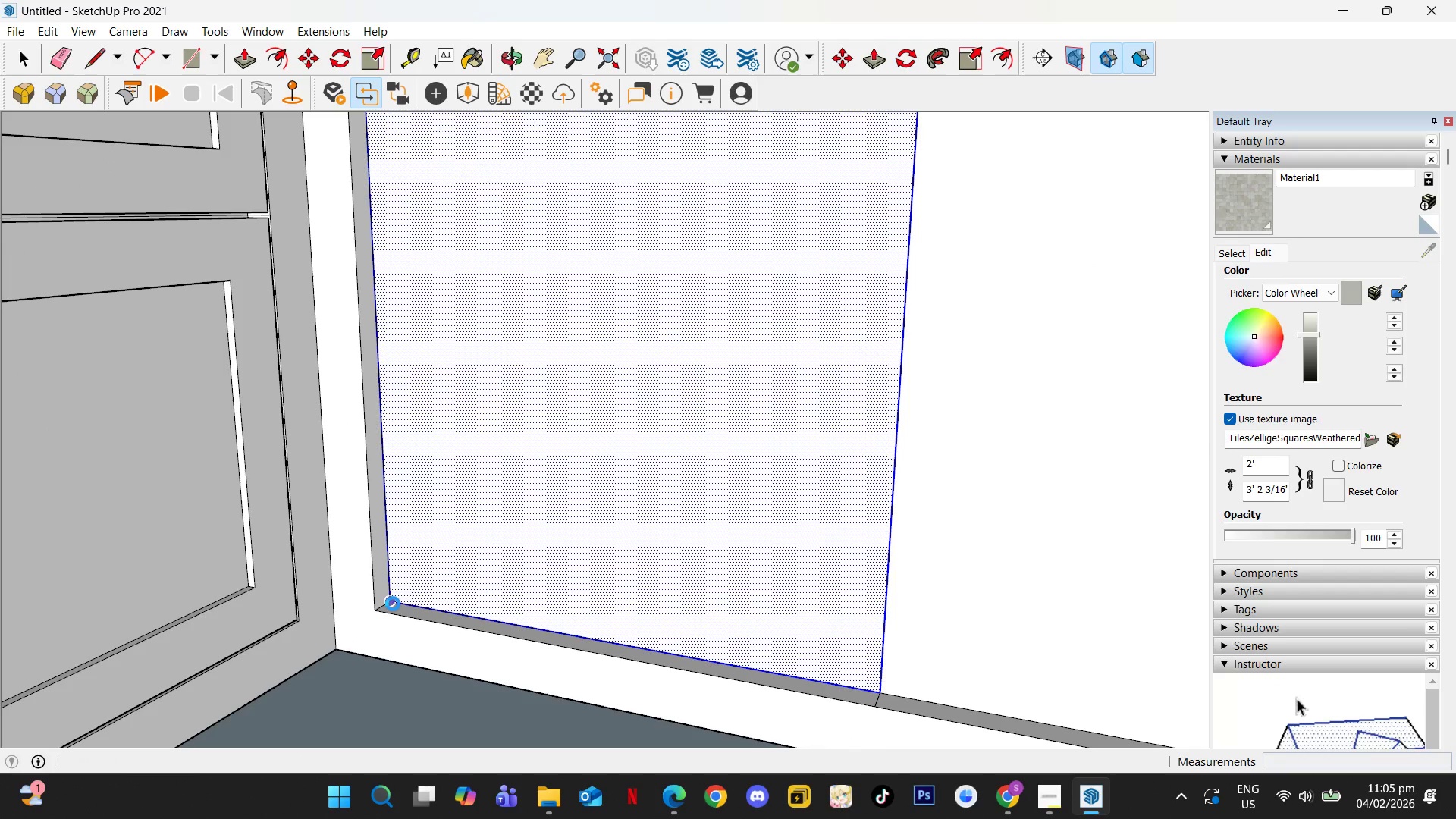 
key(Space)
 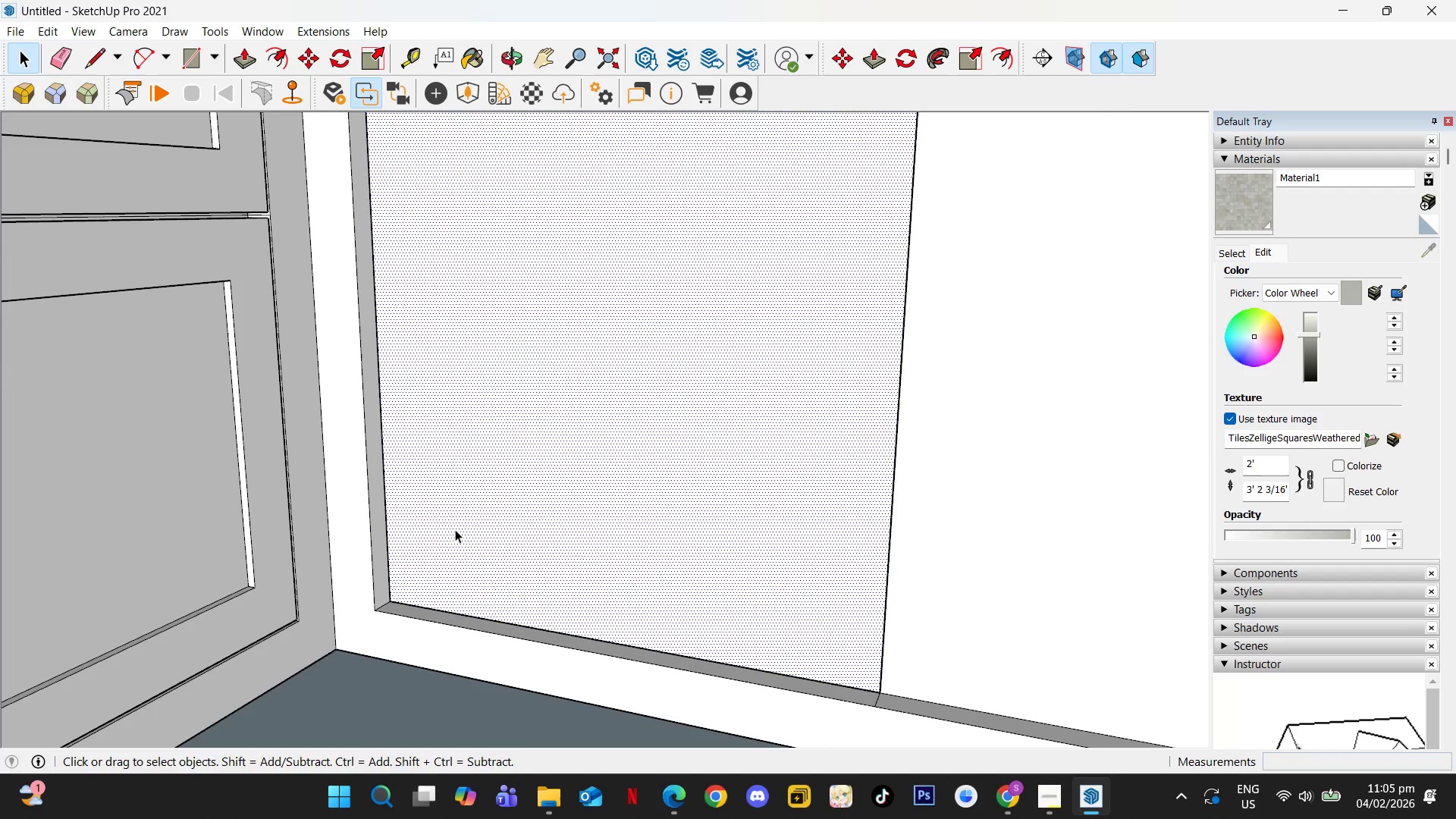 
double_click([455, 529])
 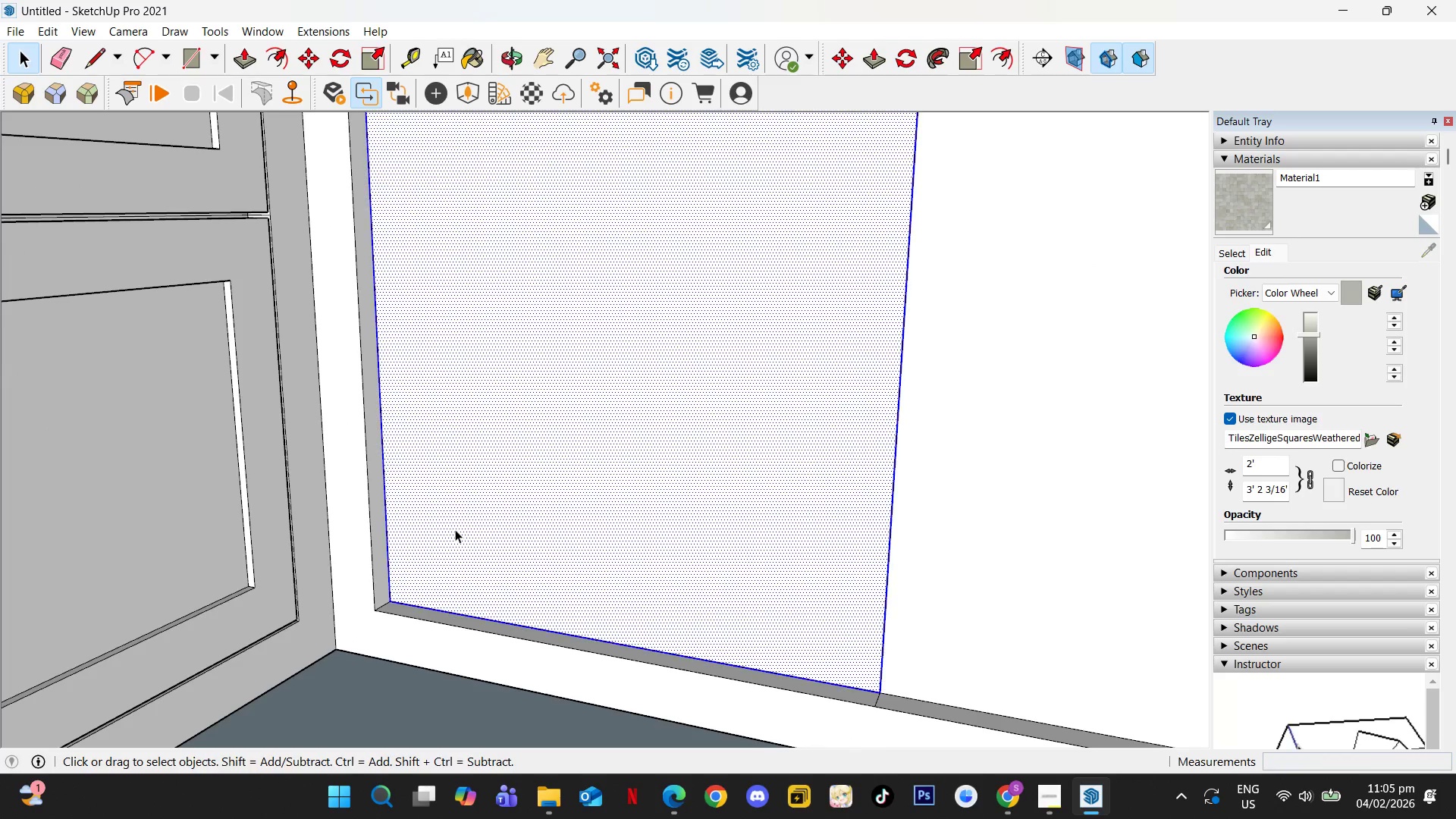 
triple_click([455, 529])
 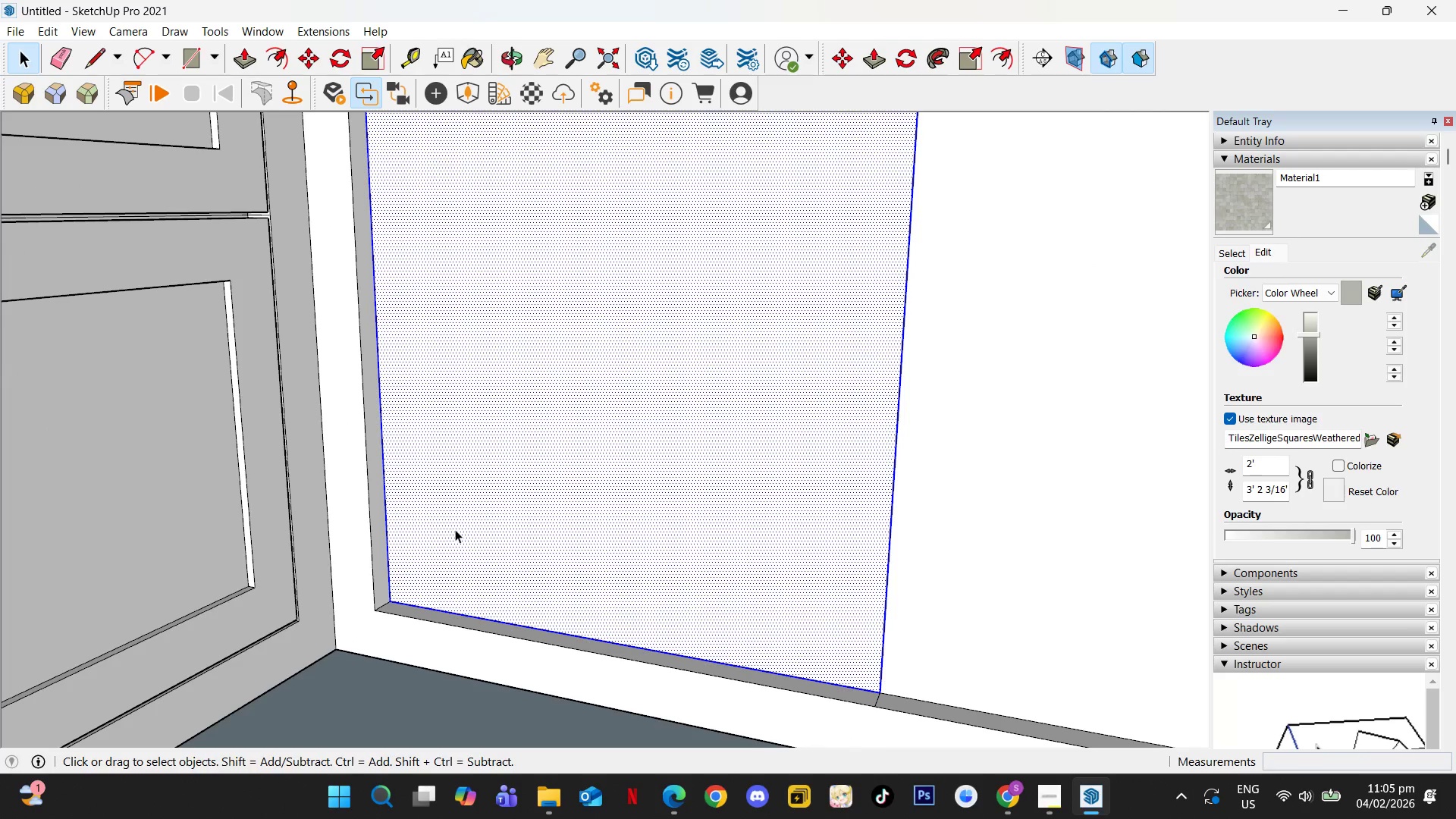 
type(gy)
 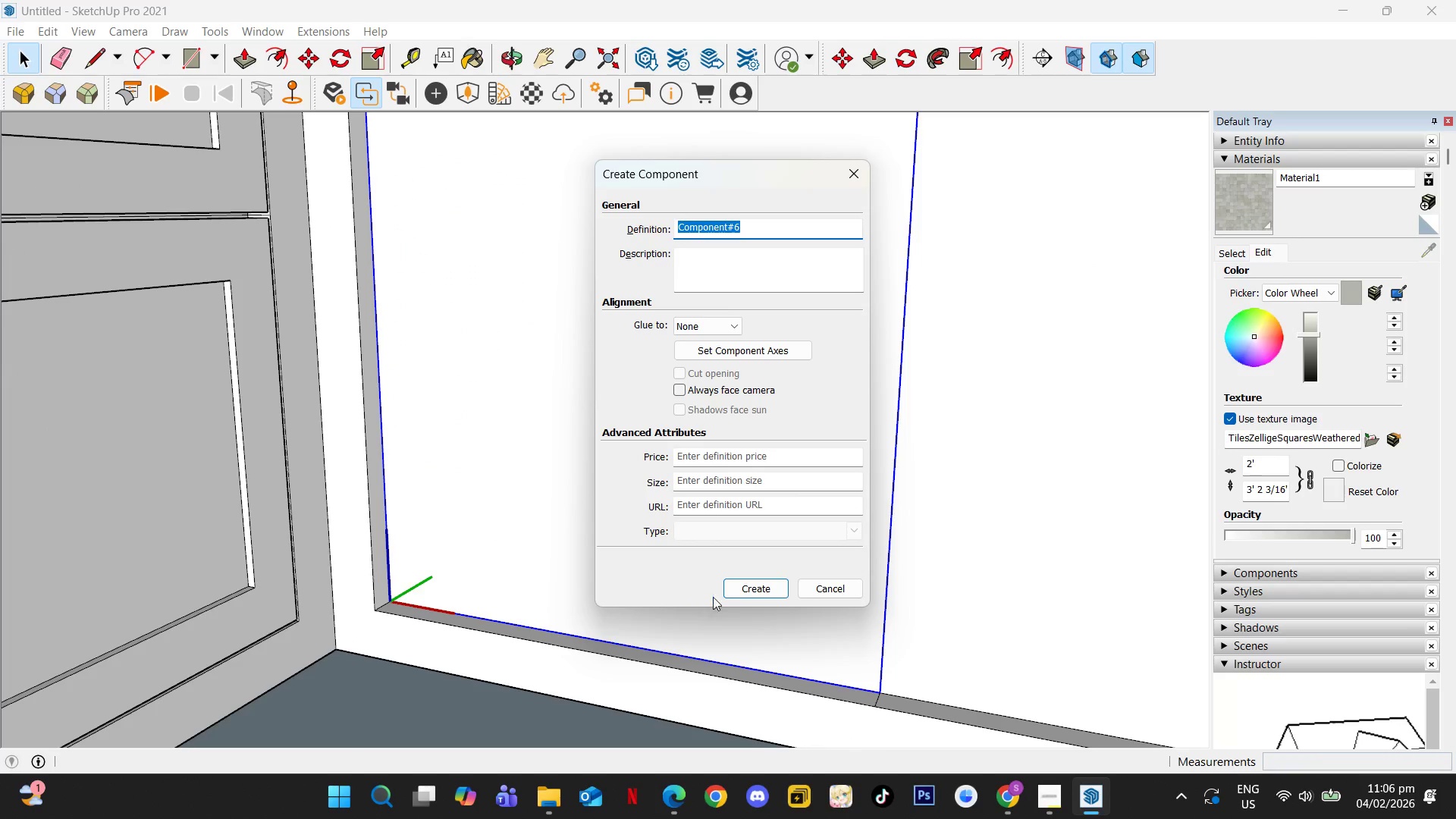 
left_click([742, 592])
 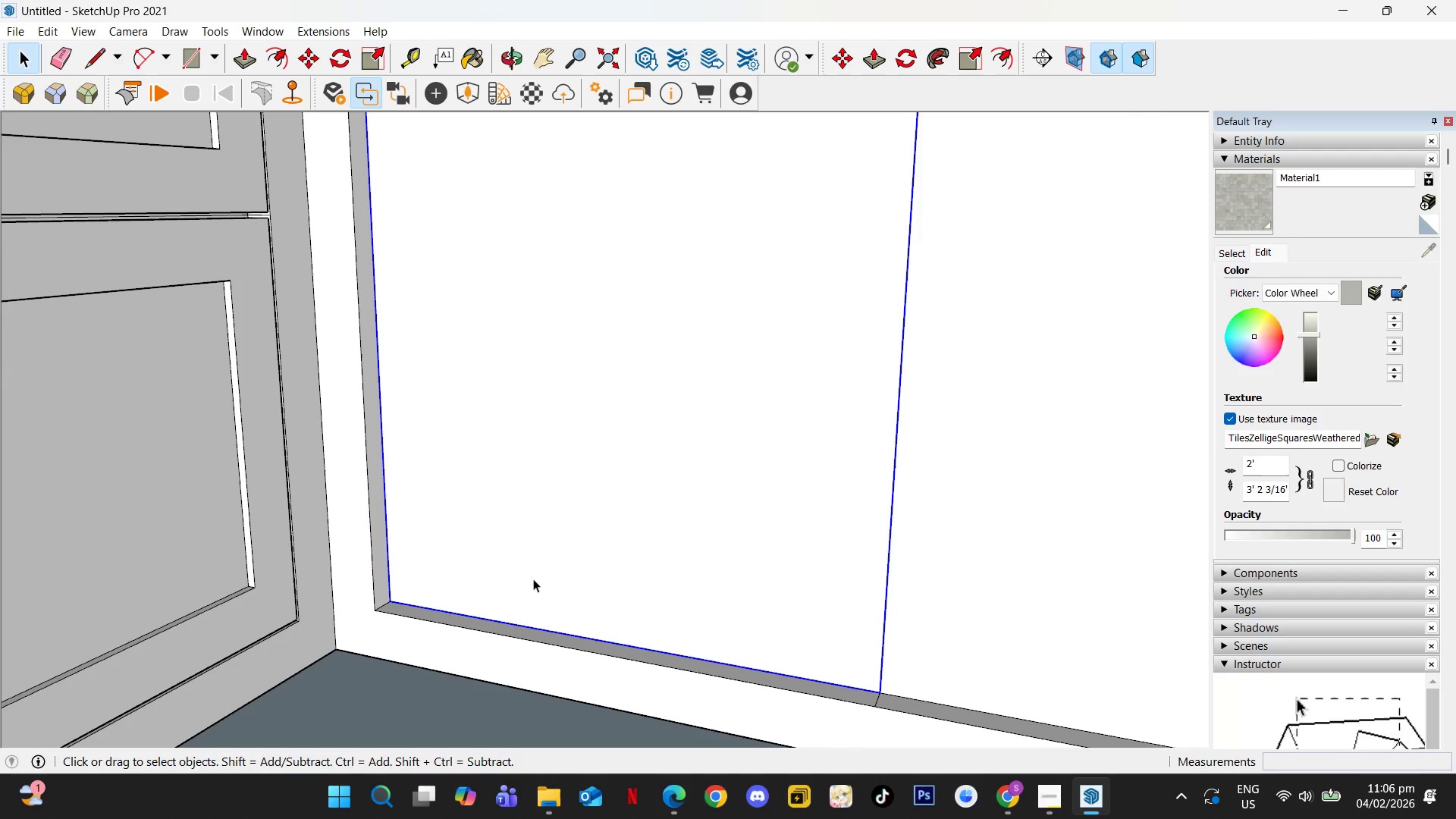 
key(M)
 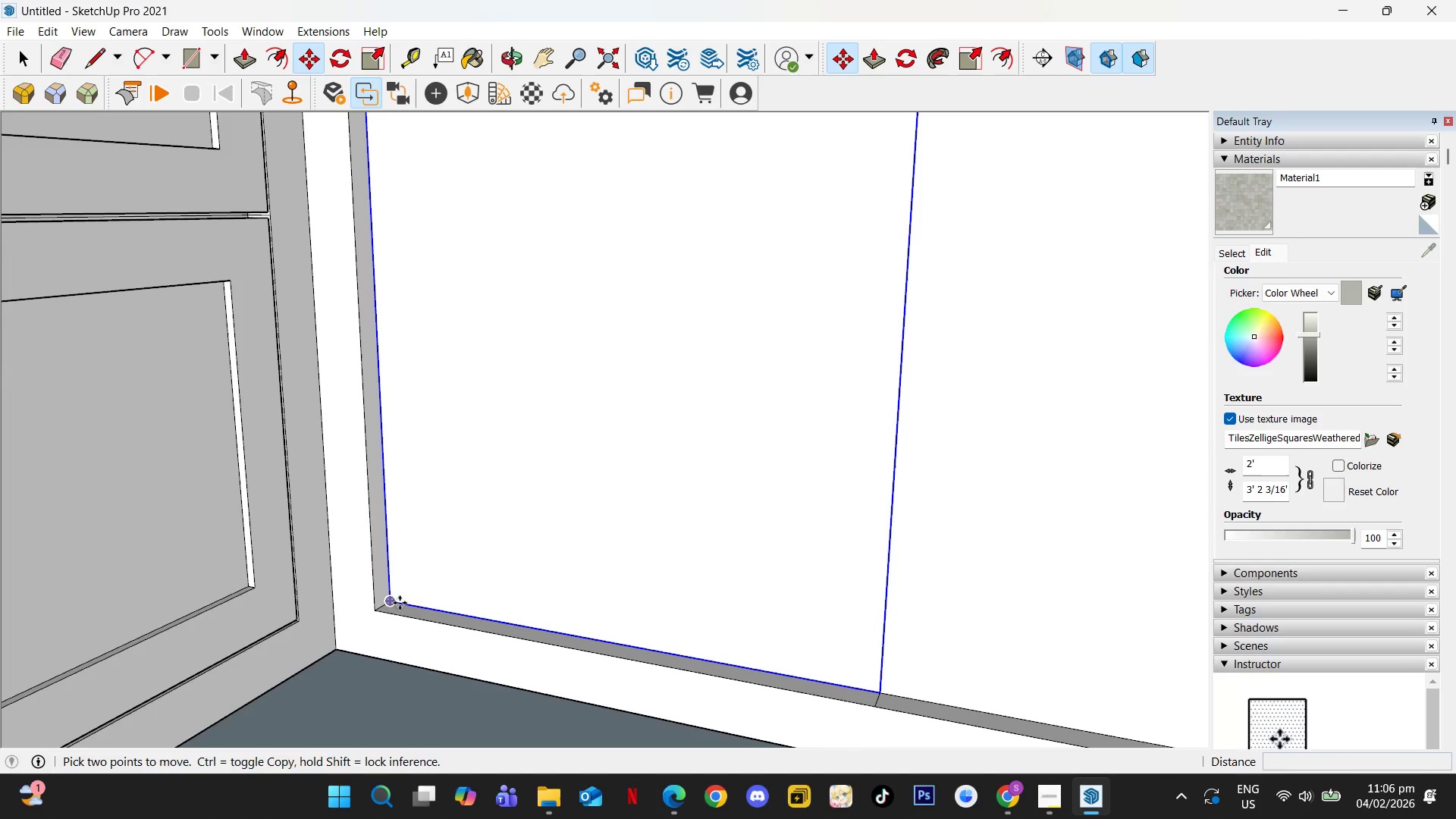 
hold_key(key=ControlLeft, duration=0.5)
left_click([391, 601])
 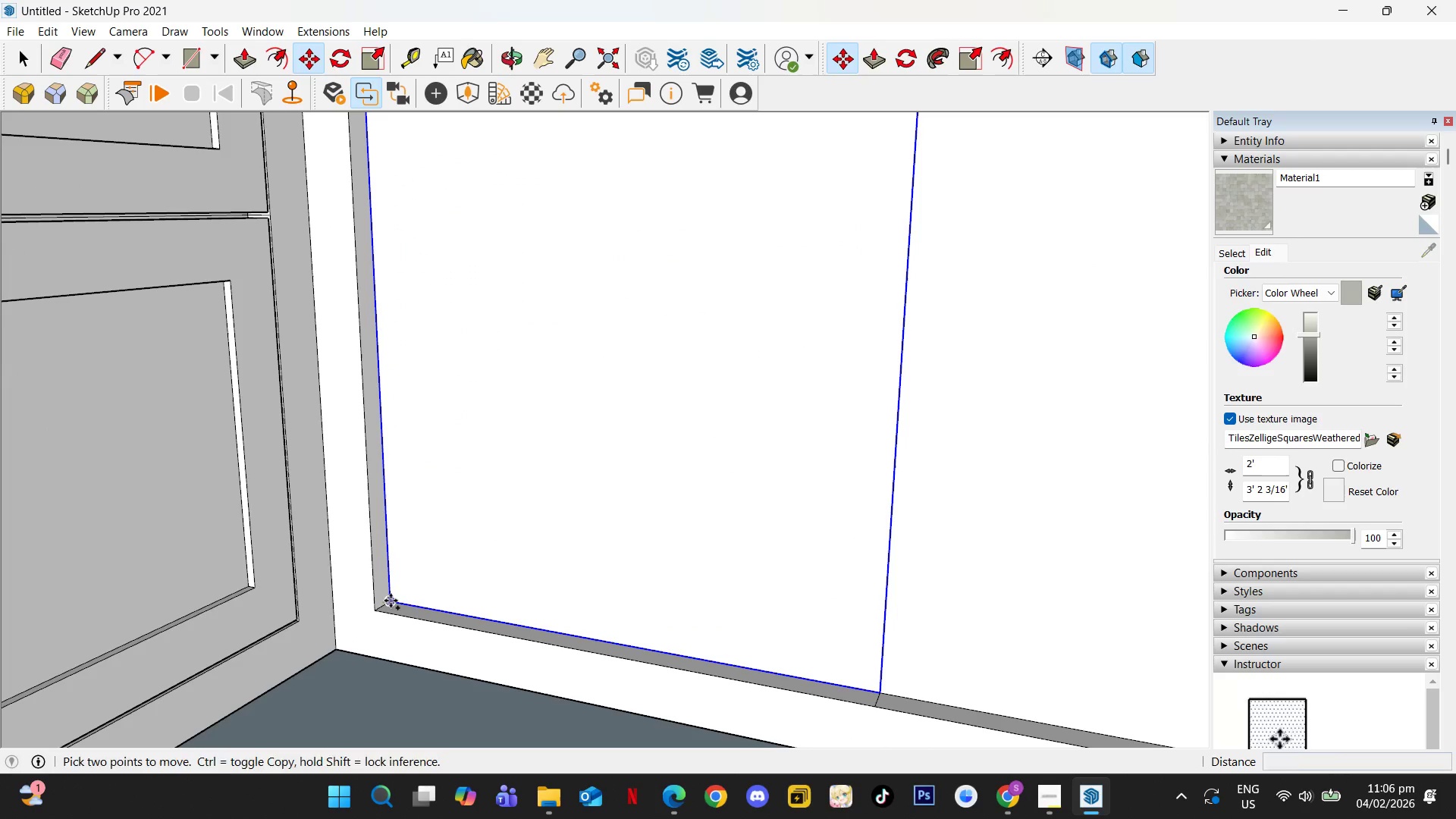 
hold_key(key=ControlLeft, duration=15.08)
left_click([879, 682])
 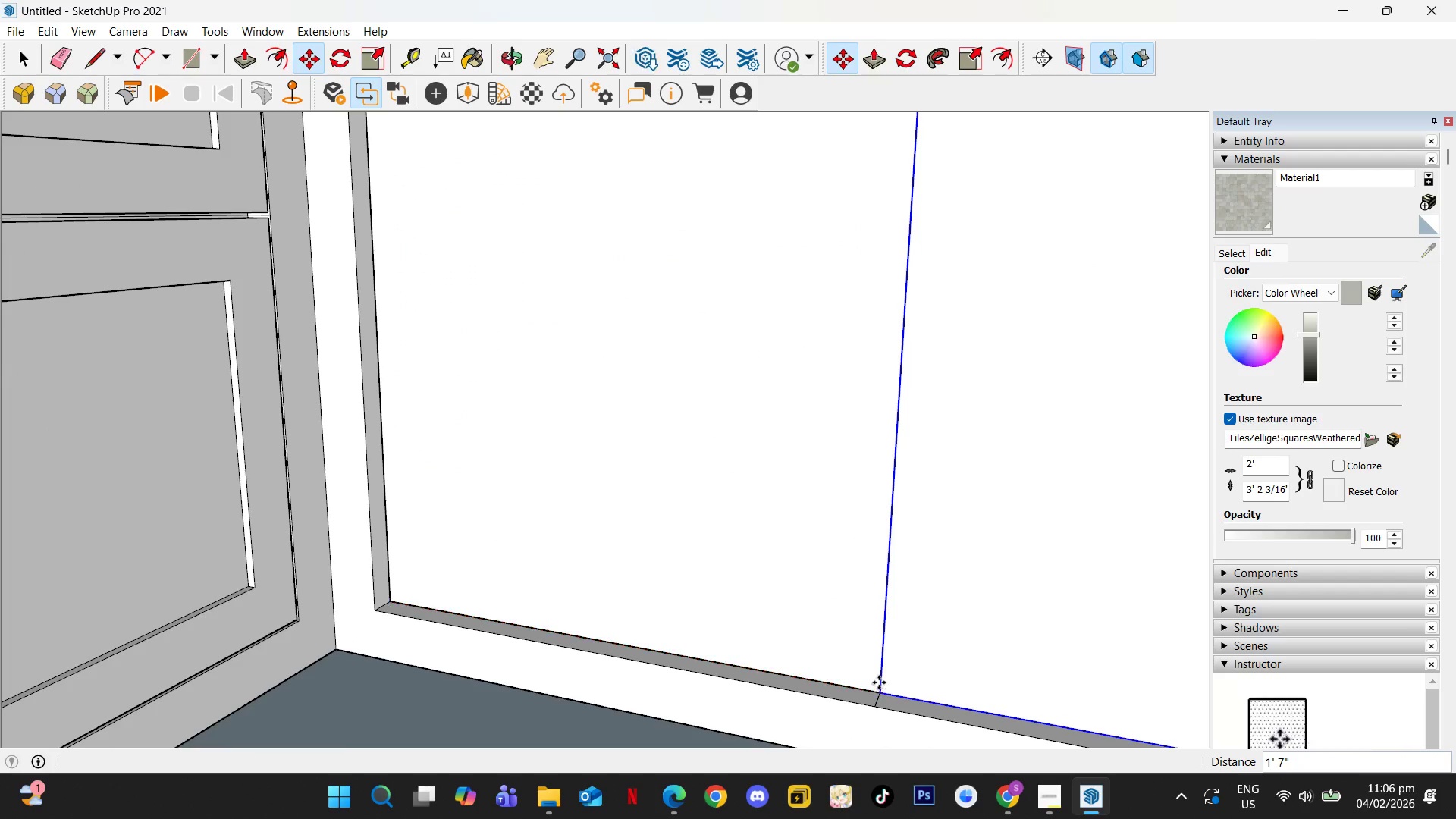 
key(Space)
 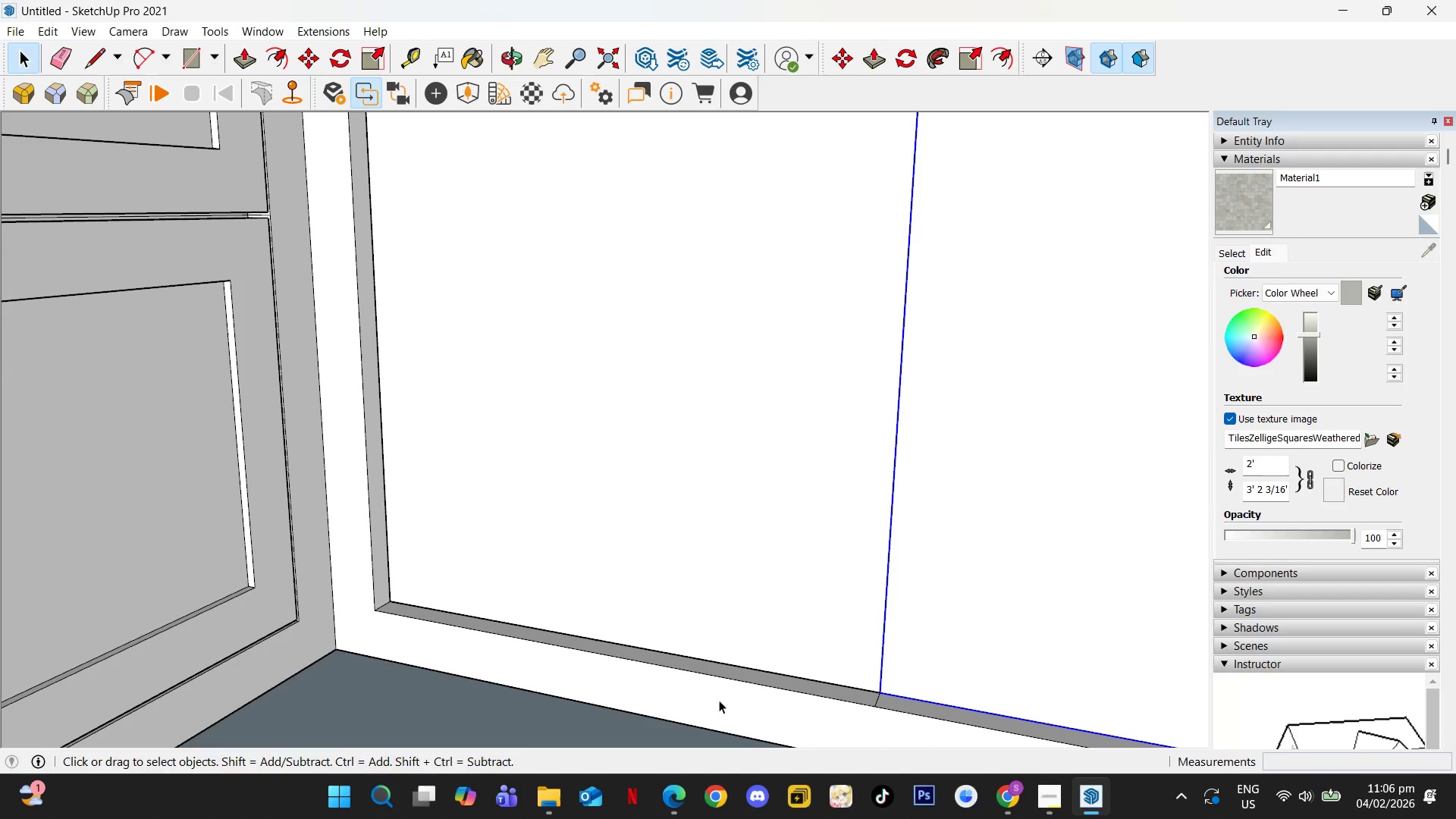 
double_click([695, 708])
 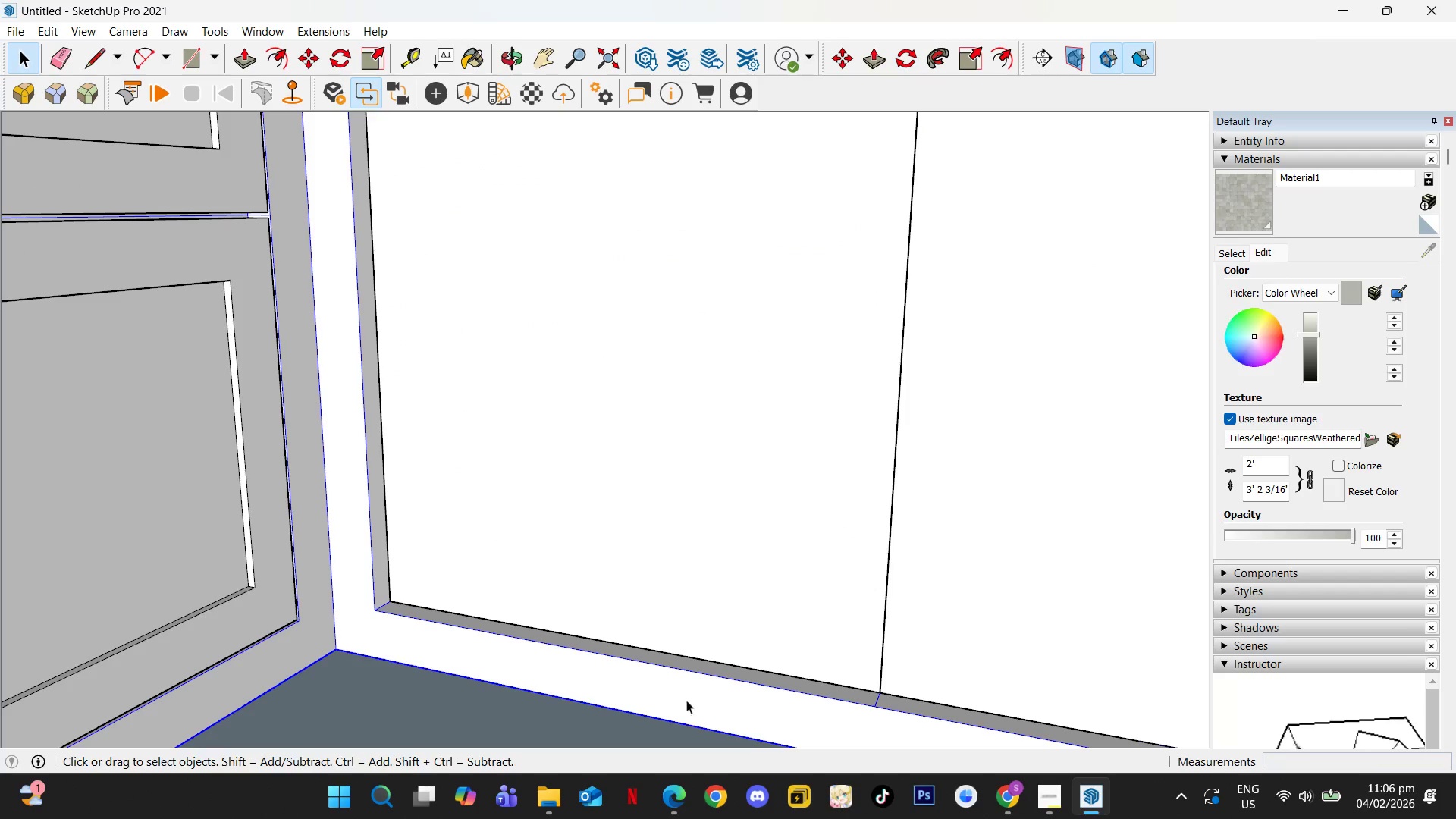 
double_click([661, 535])
 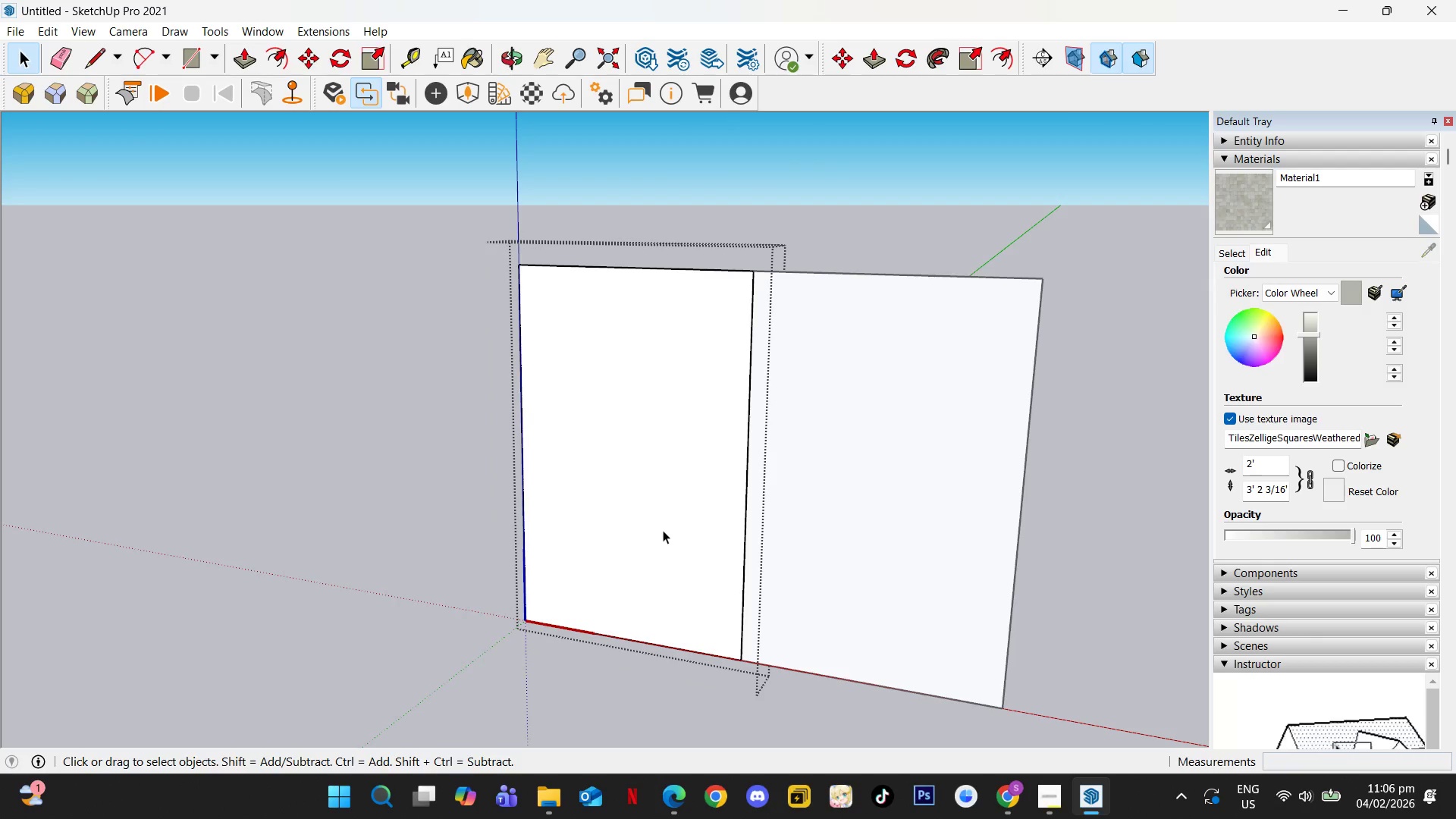 
scroll: coordinate [638, 621], scroll_direction: down, amount: 9.0
 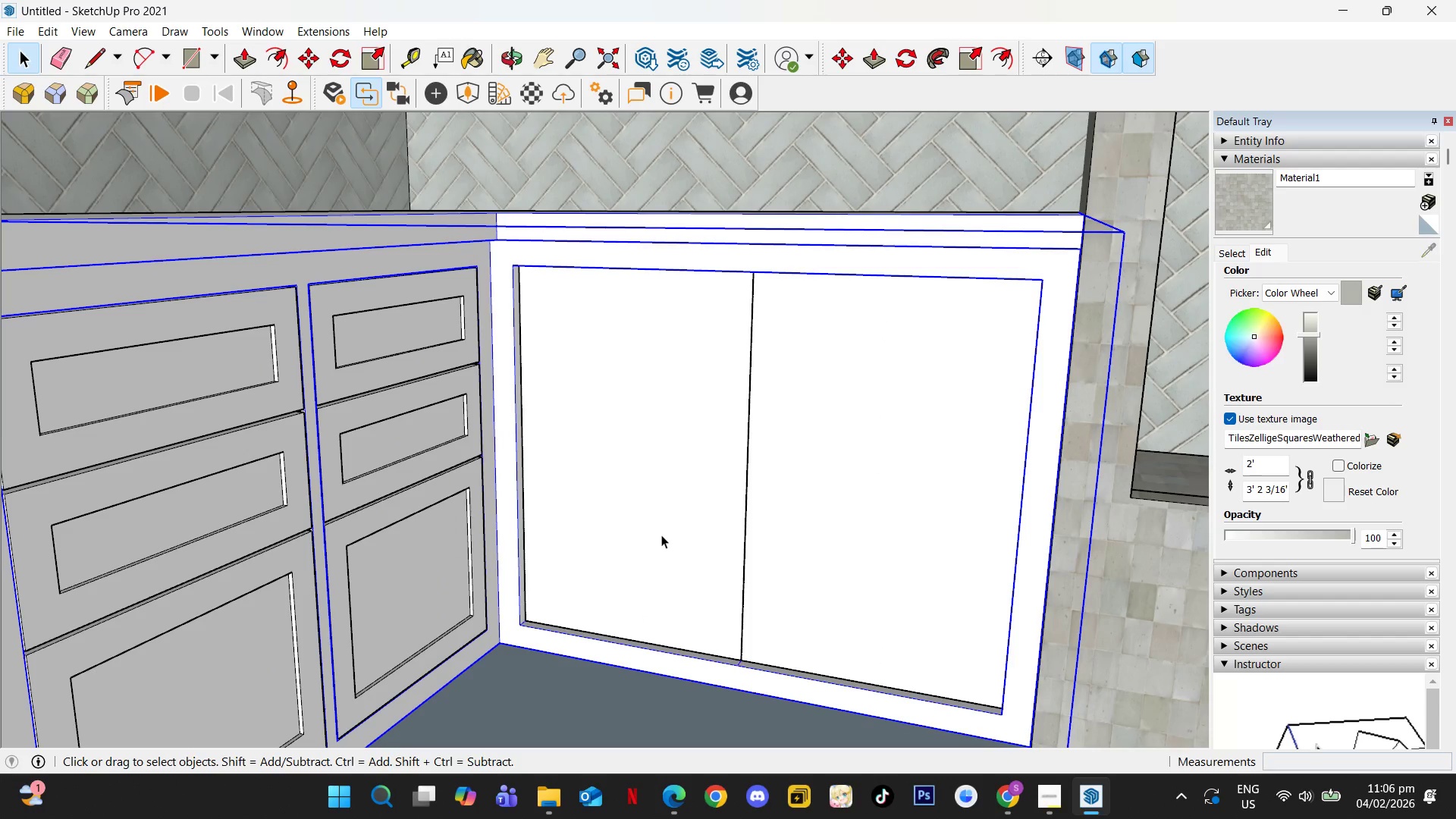 
key(P)
 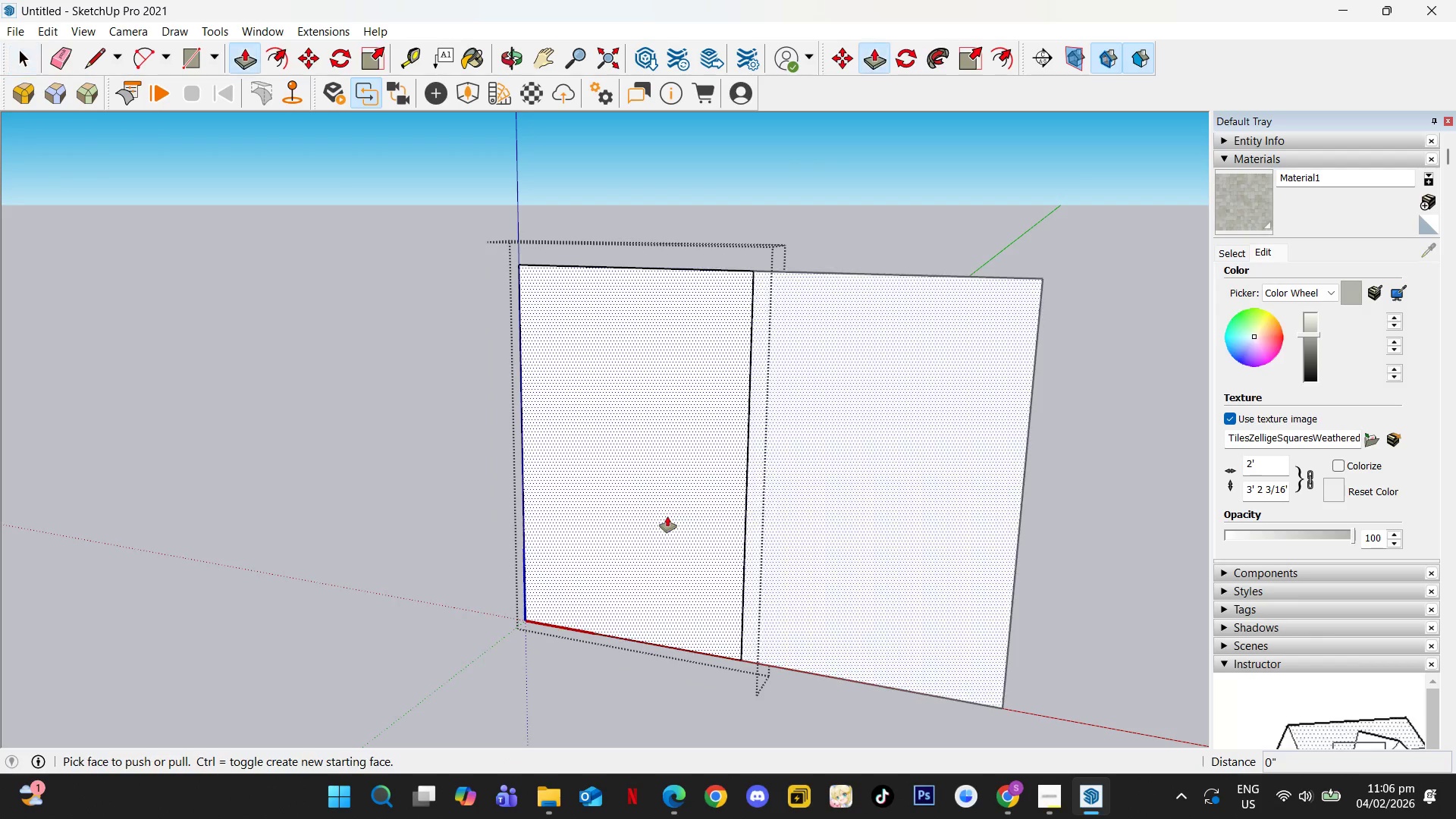 
left_click([667, 516])
 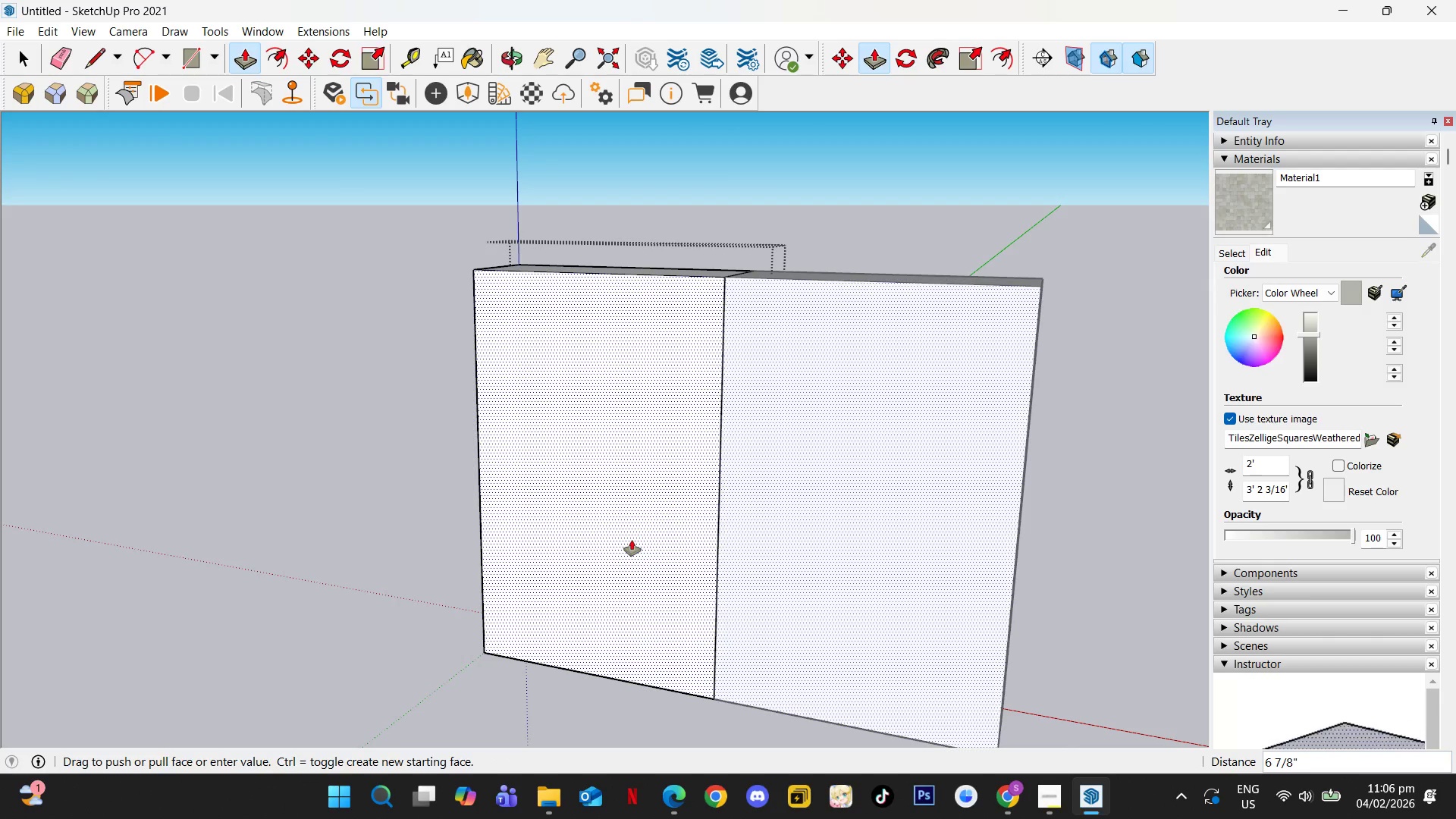 
key(Numpad1)
 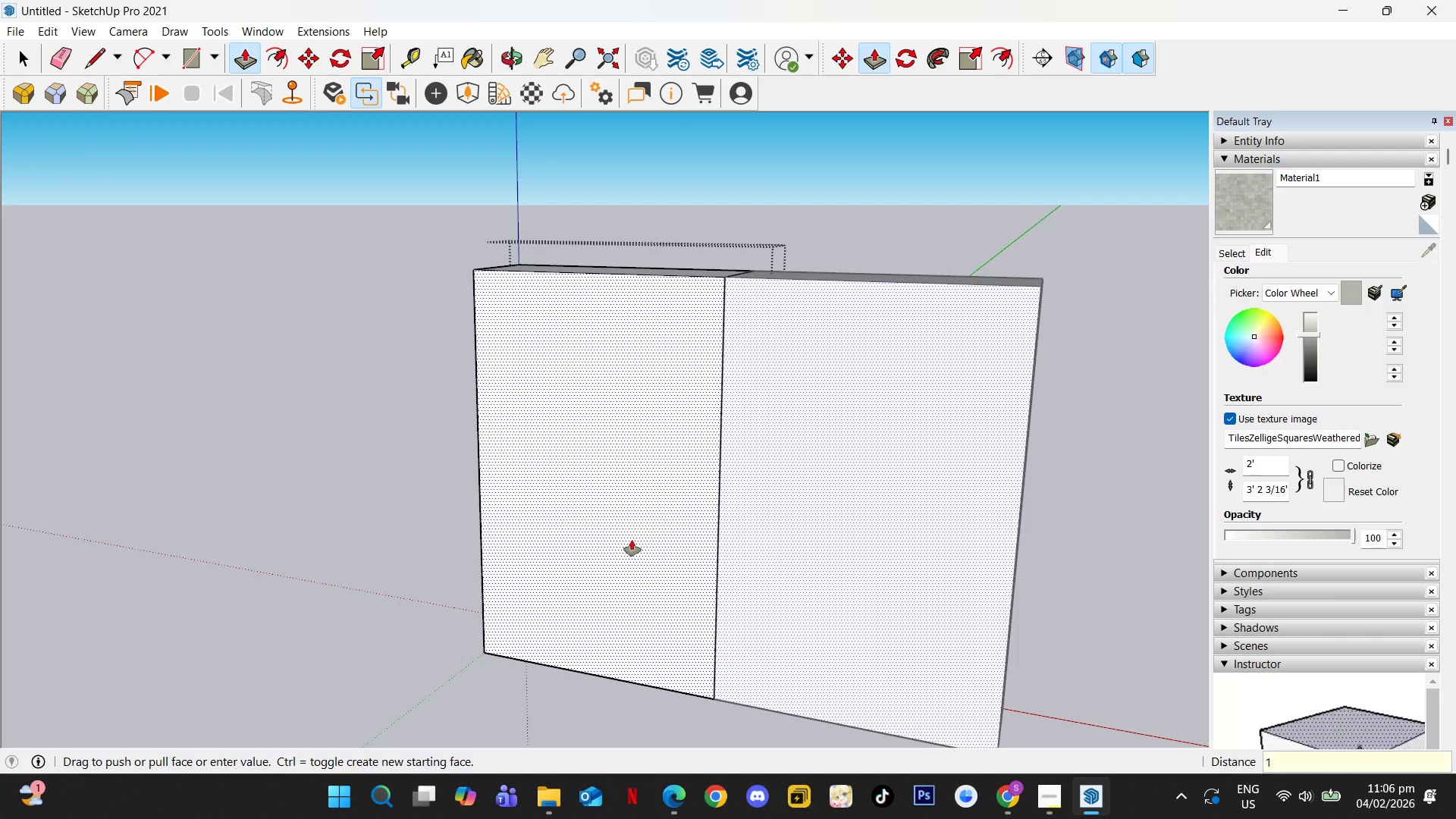 
key(NumpadEnter)
 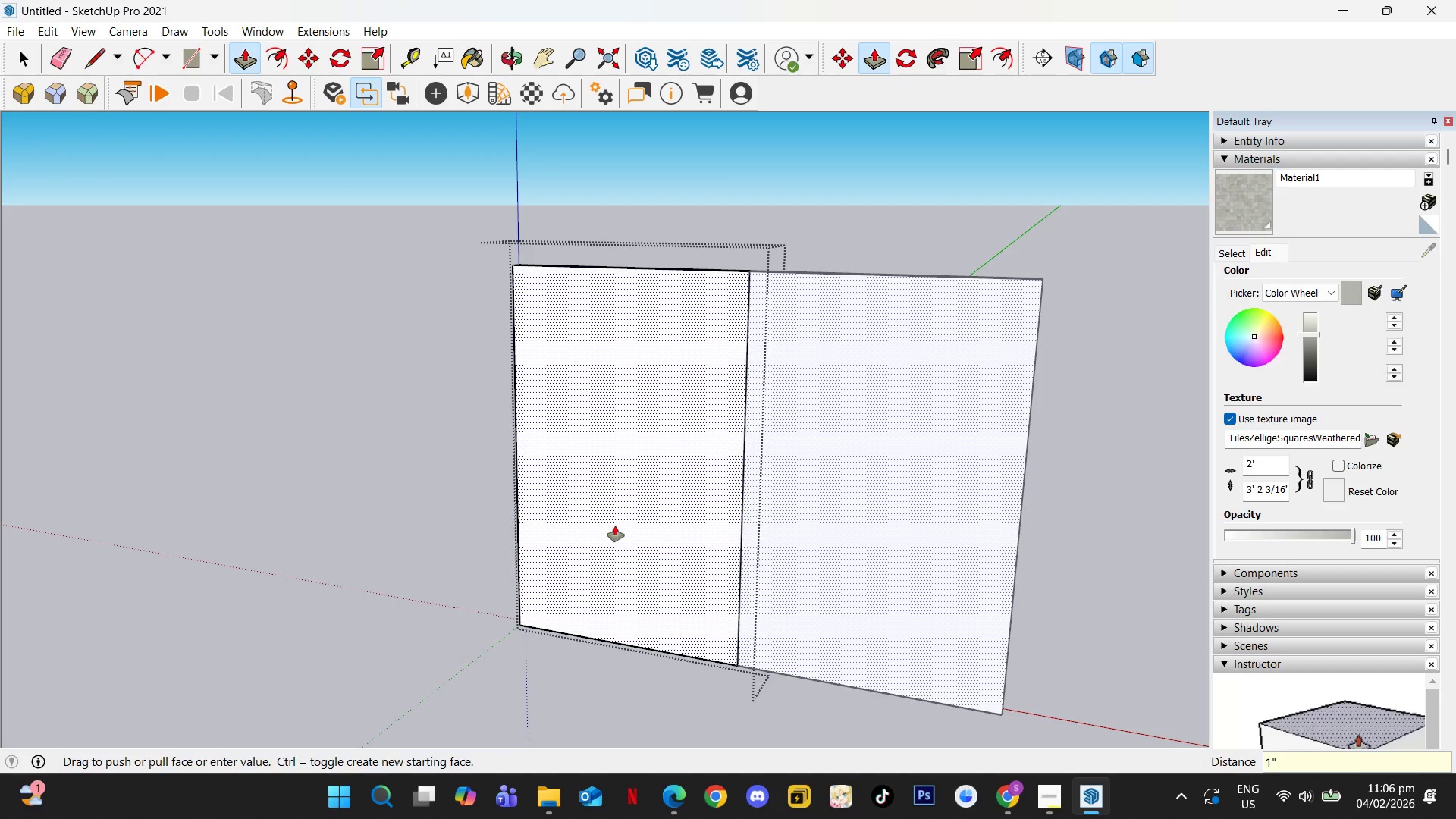 
key(F)
 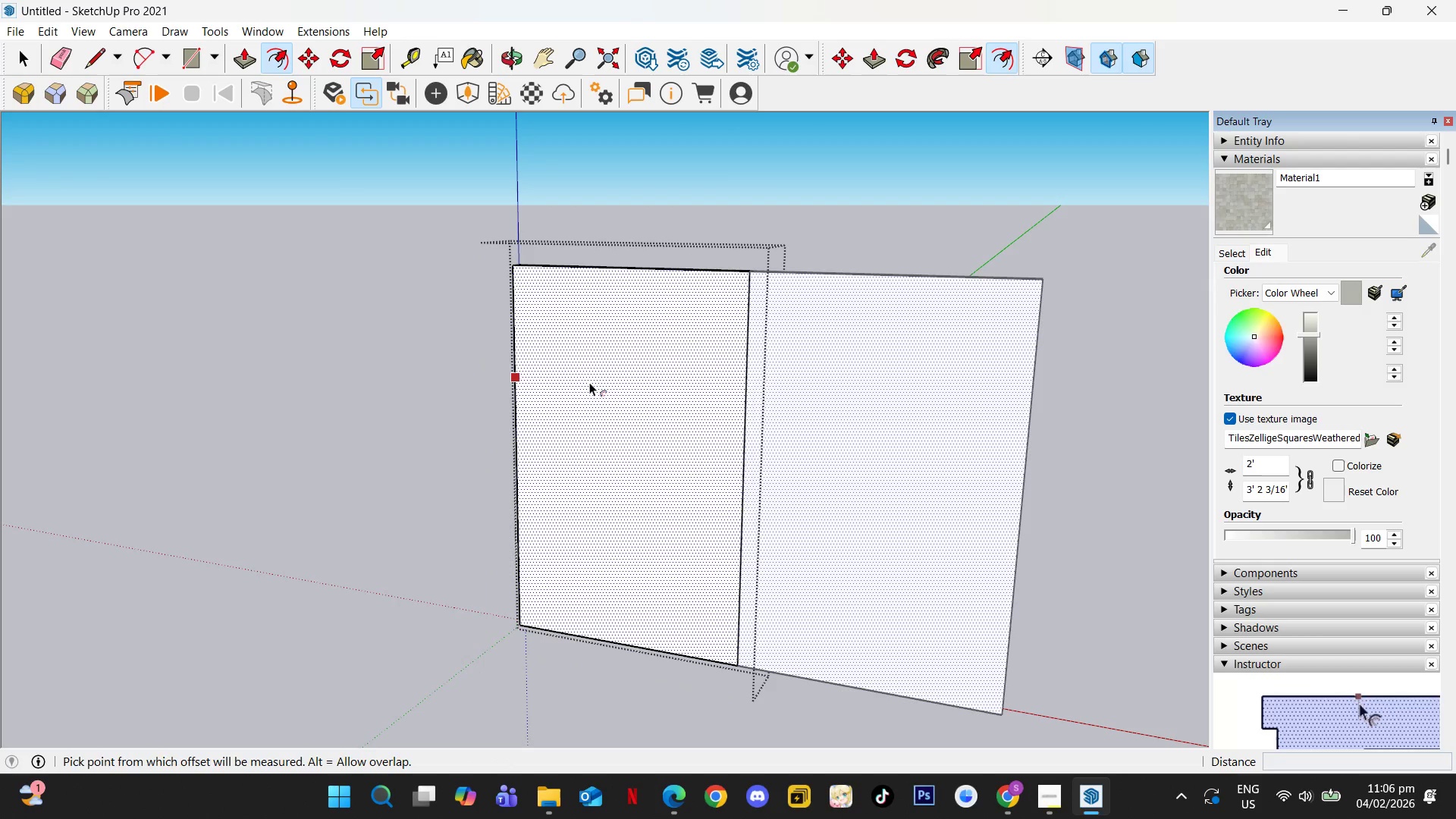 
left_click([589, 381])
 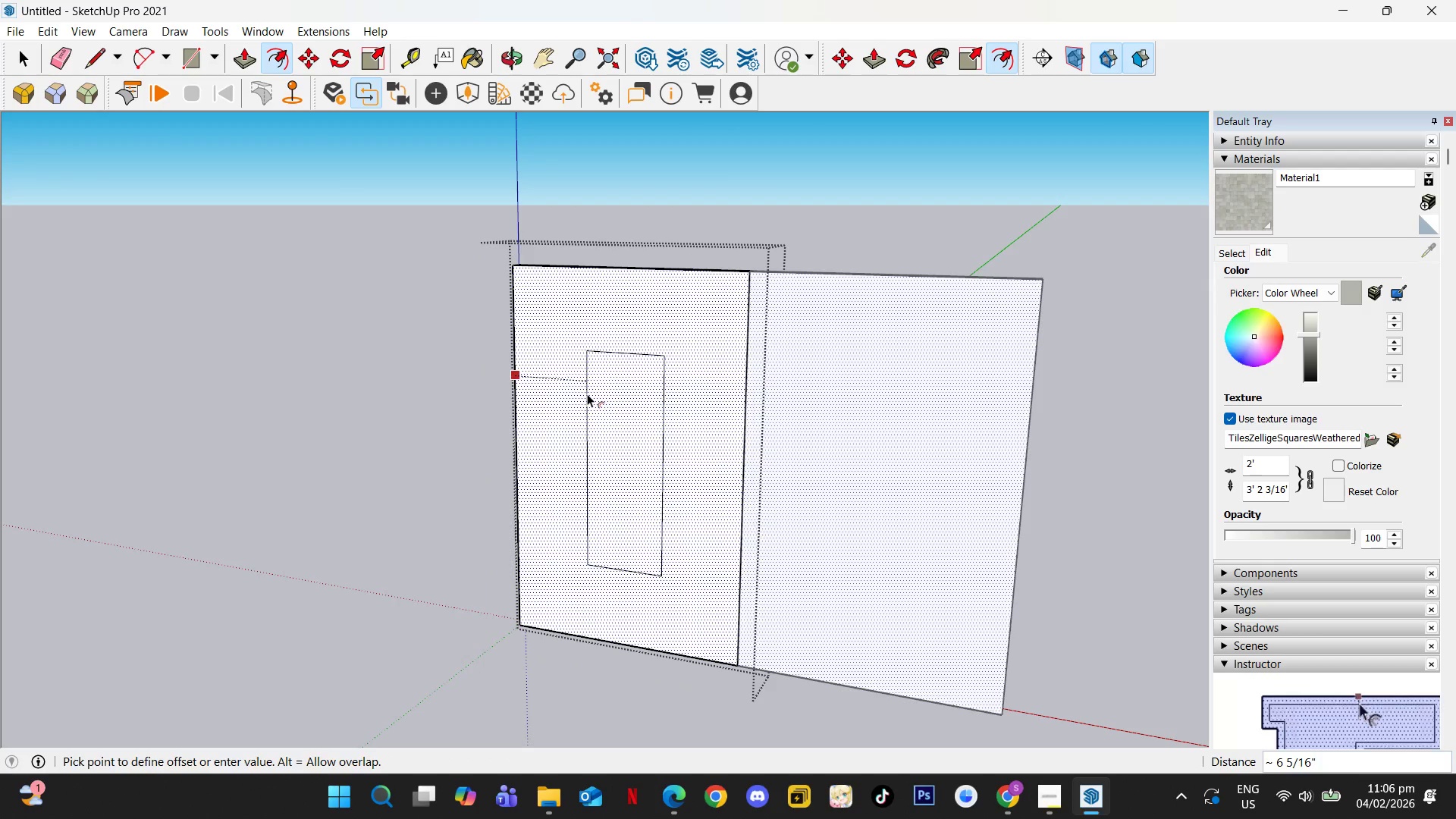 
key(Numpad0)
 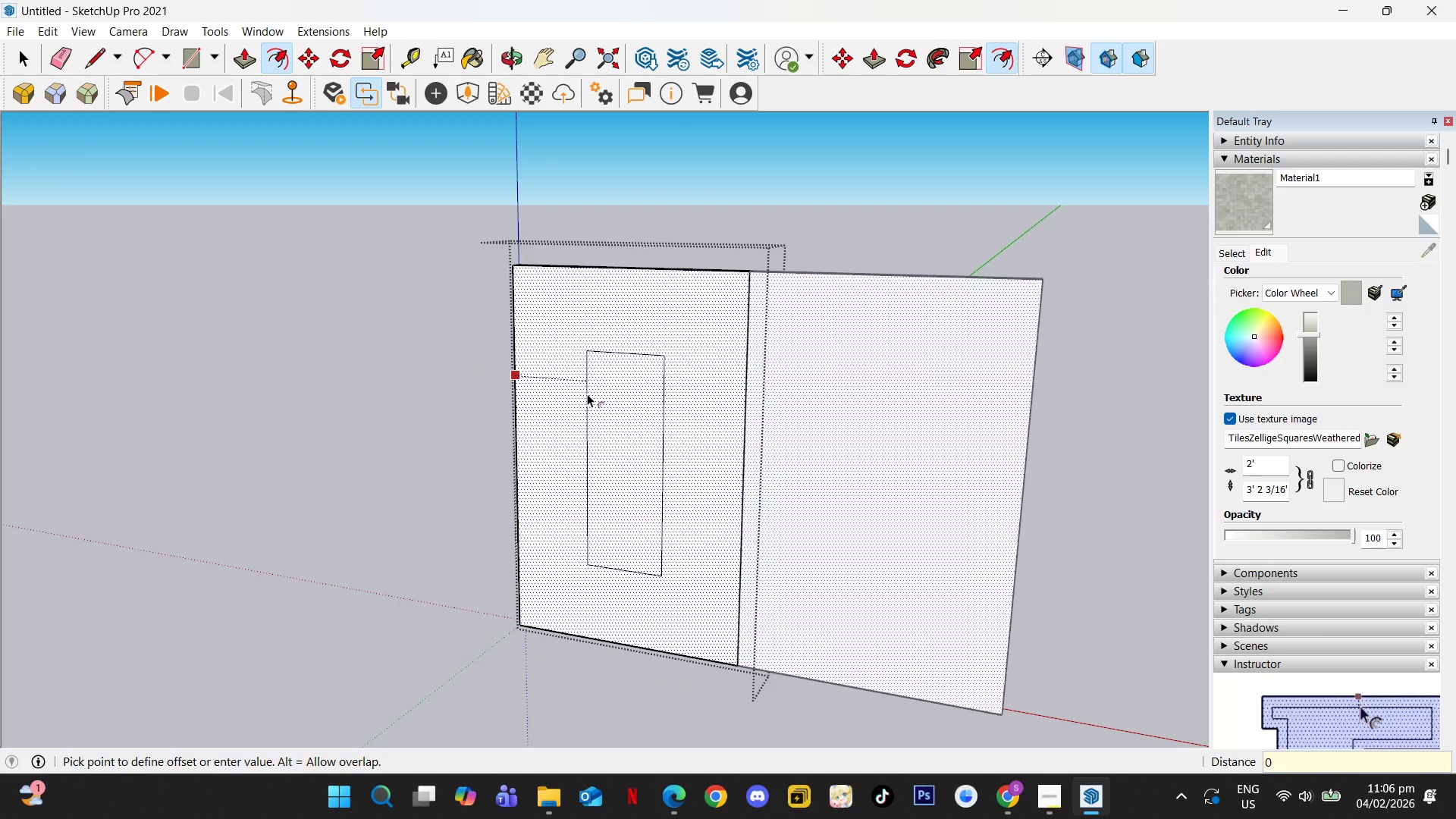 
key(NumpadDecimal)
 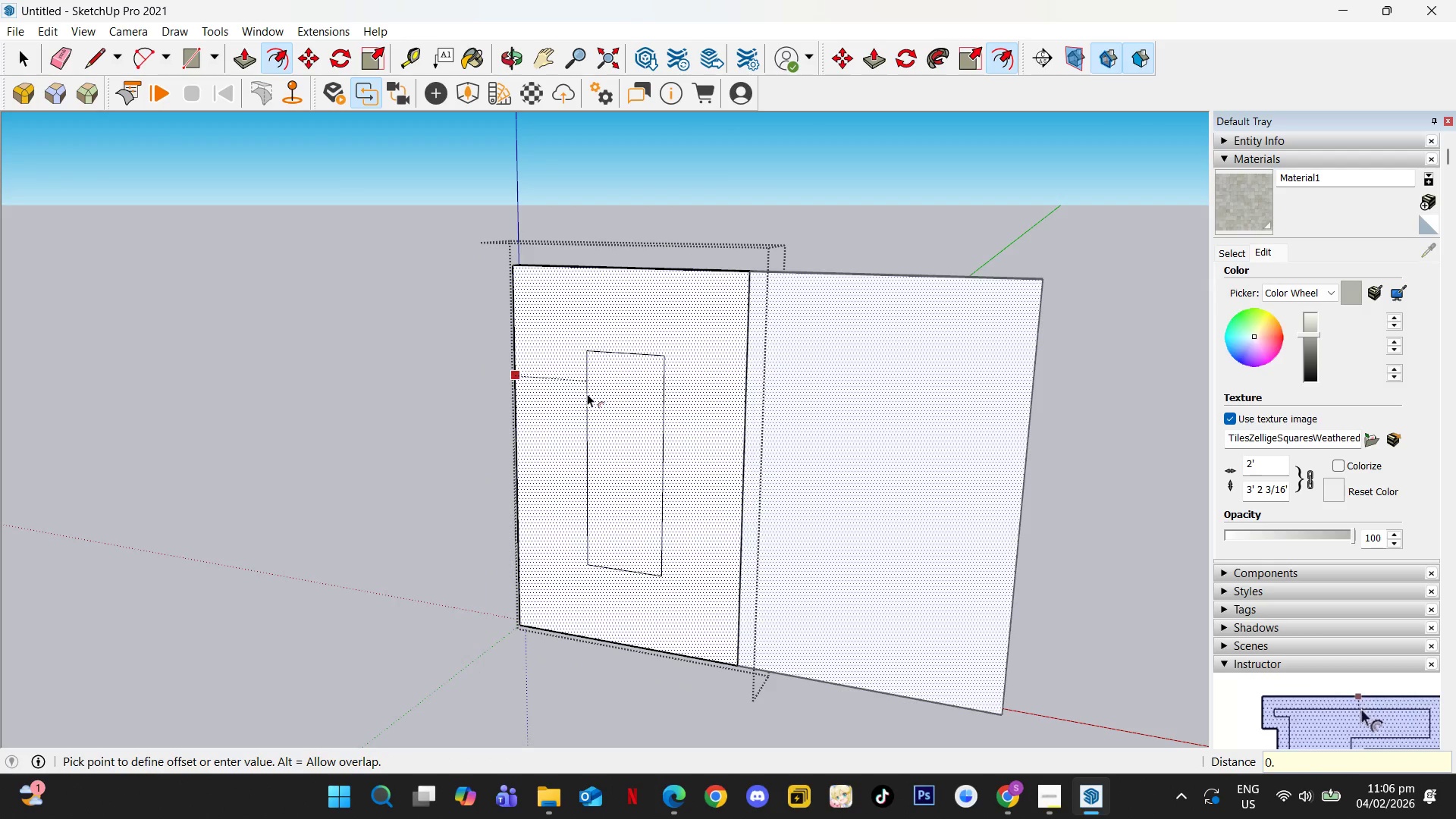 
key(Numpad1)
 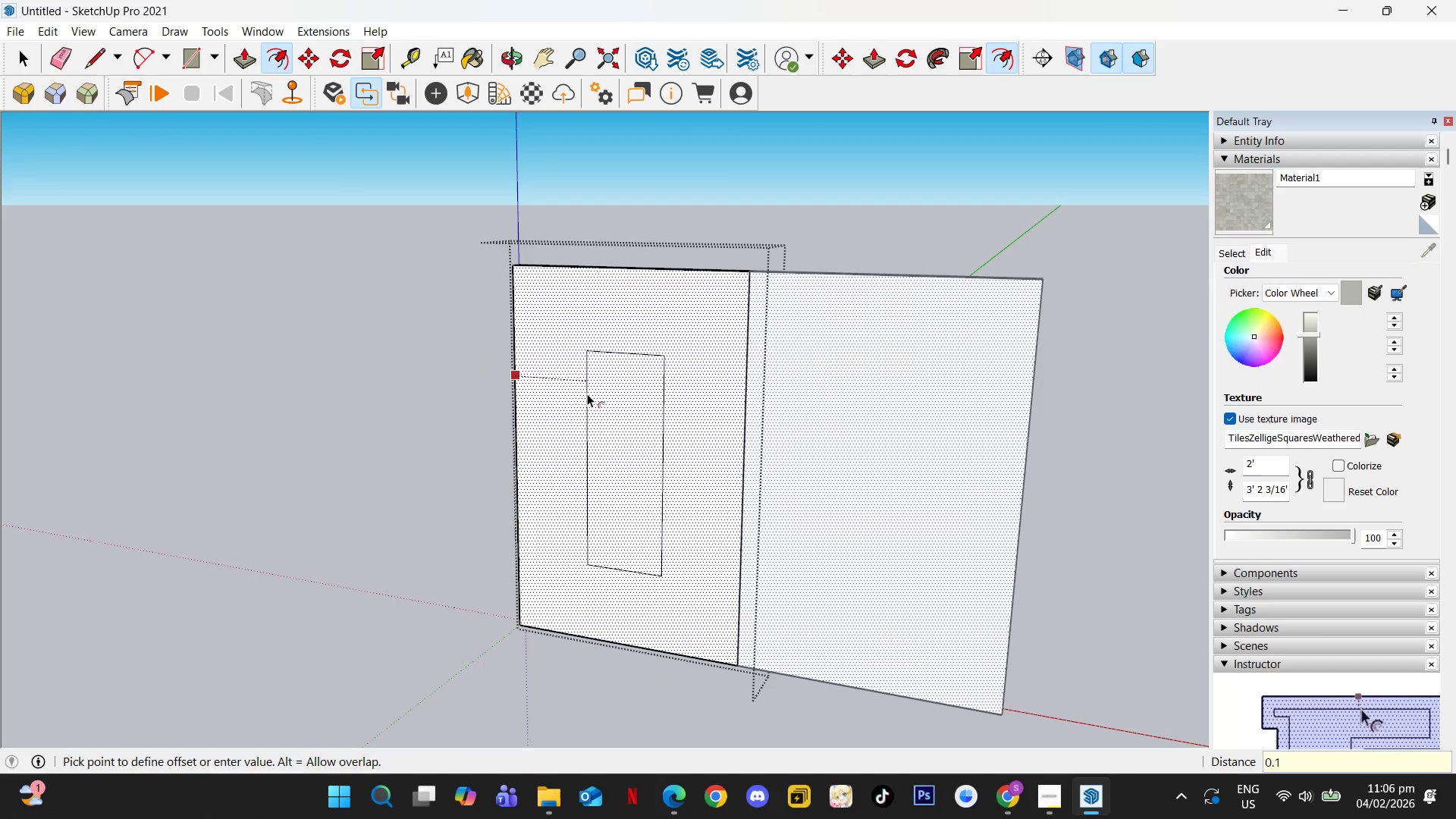 
key(NumpadEnter)
 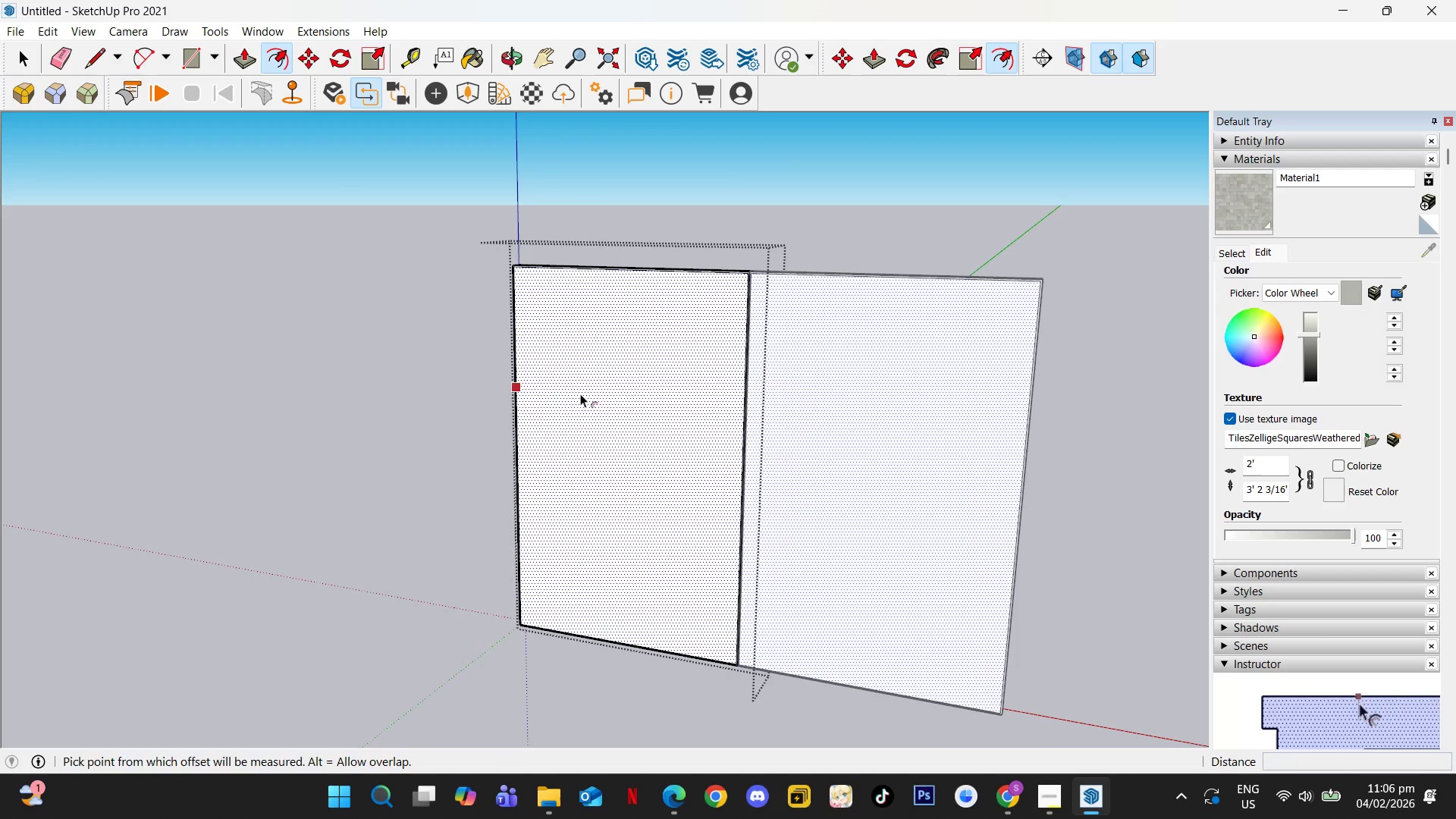 
key(P)
 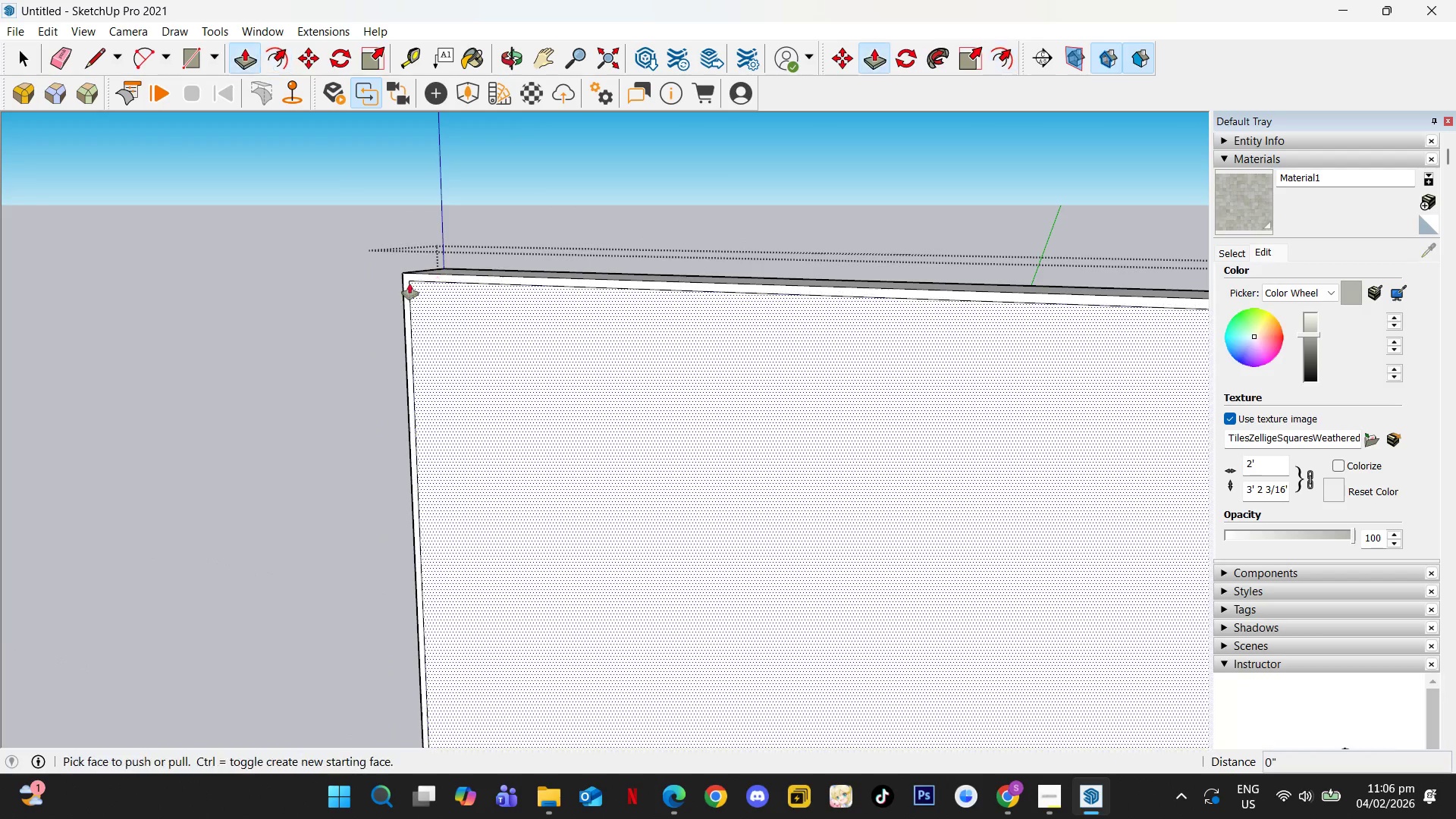 
scroll: coordinate [420, 279], scroll_direction: up, amount: 19.0
 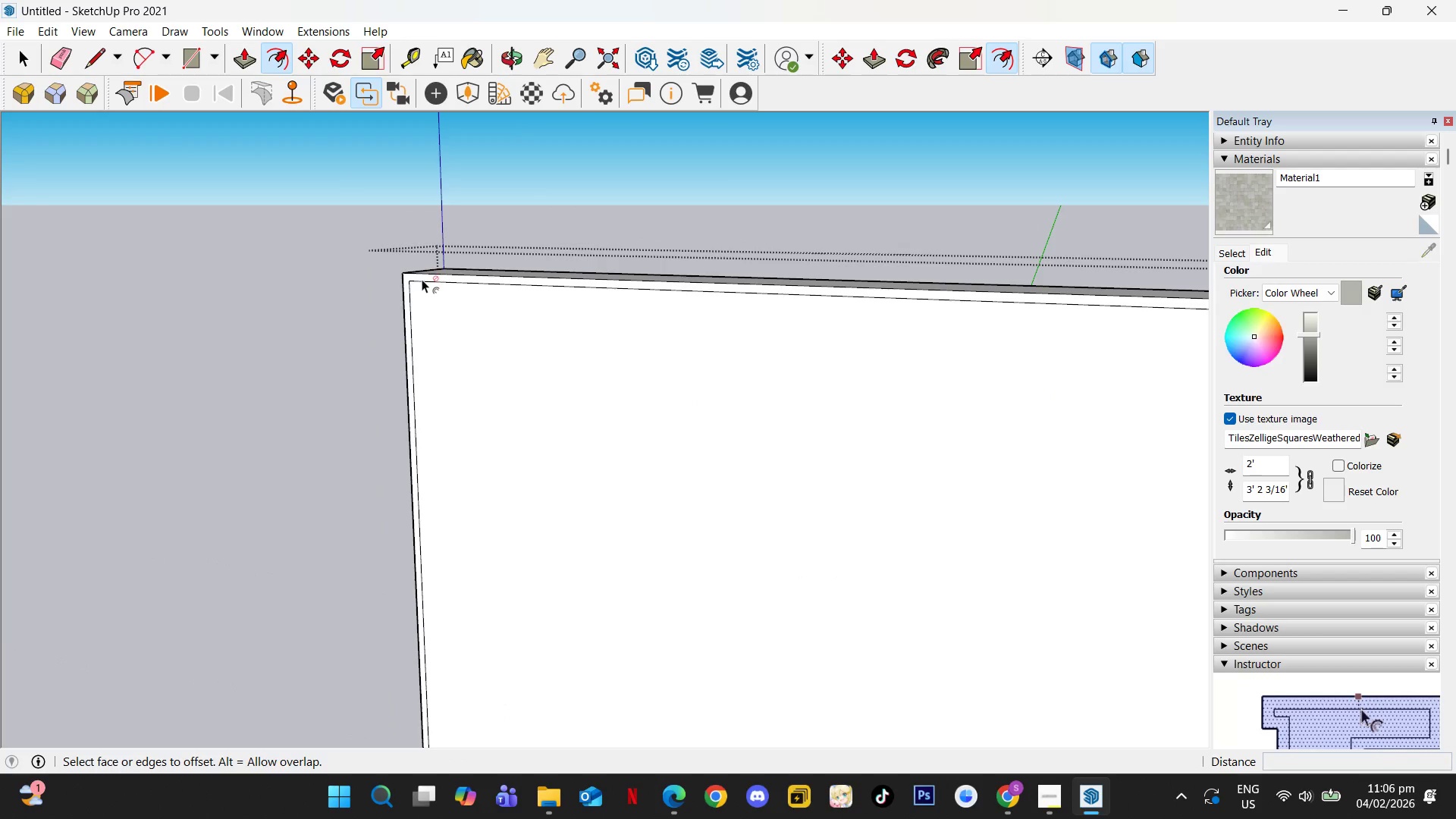 
left_click([412, 280])
 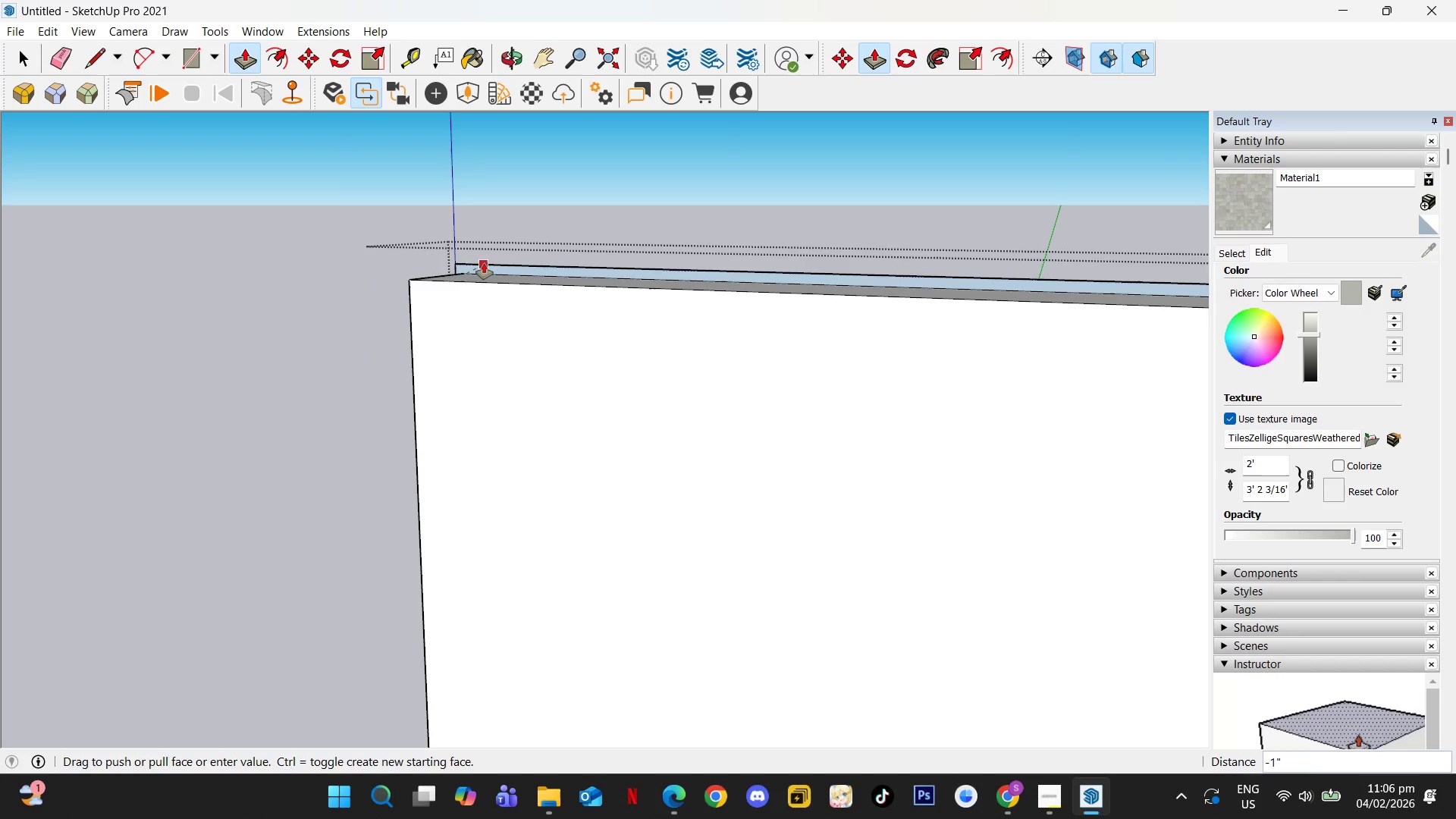 
scroll: coordinate [409, 284], scroll_direction: up, amount: 3.0
 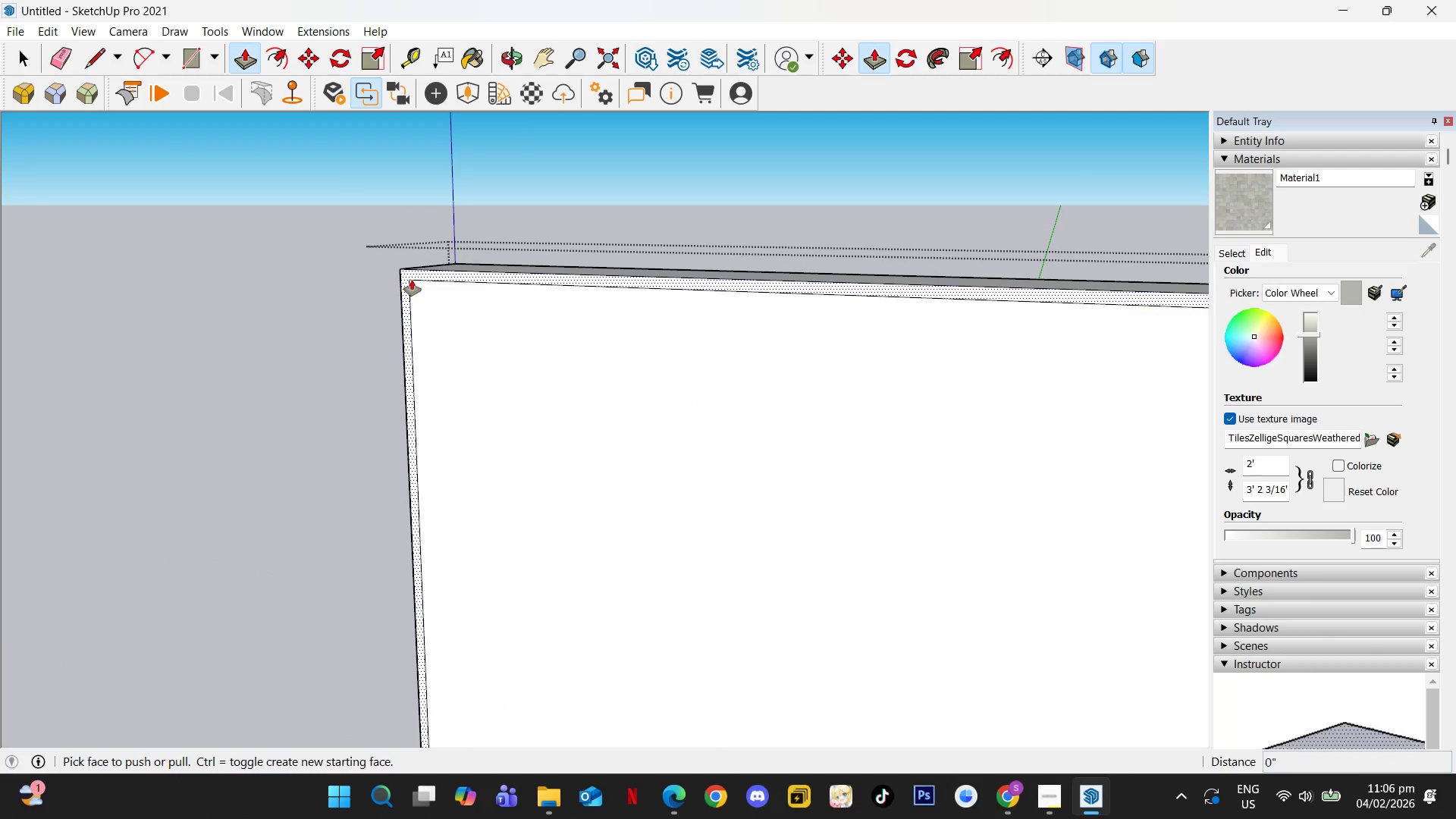 
left_click([484, 263])
 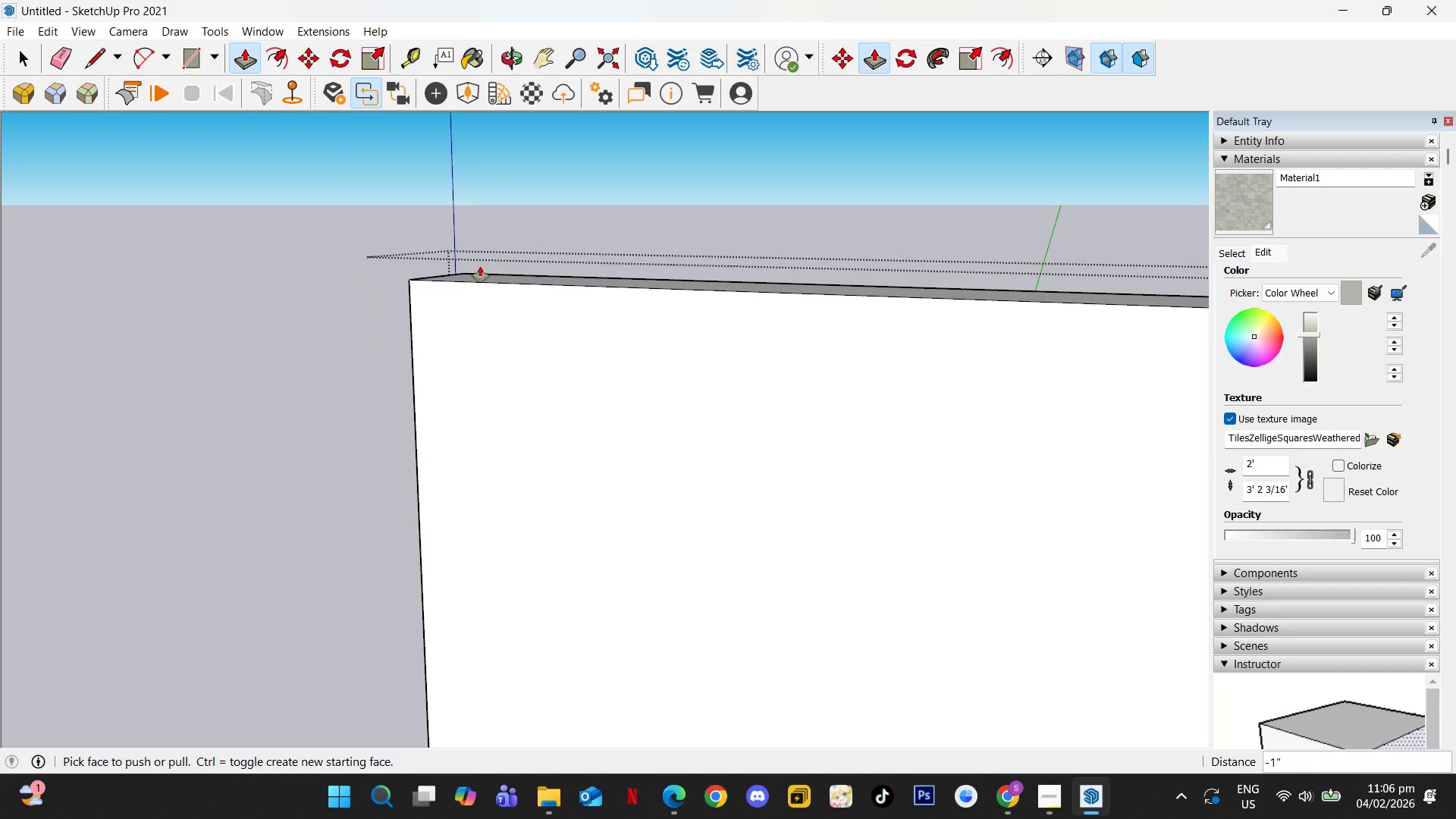 
key(Space)
 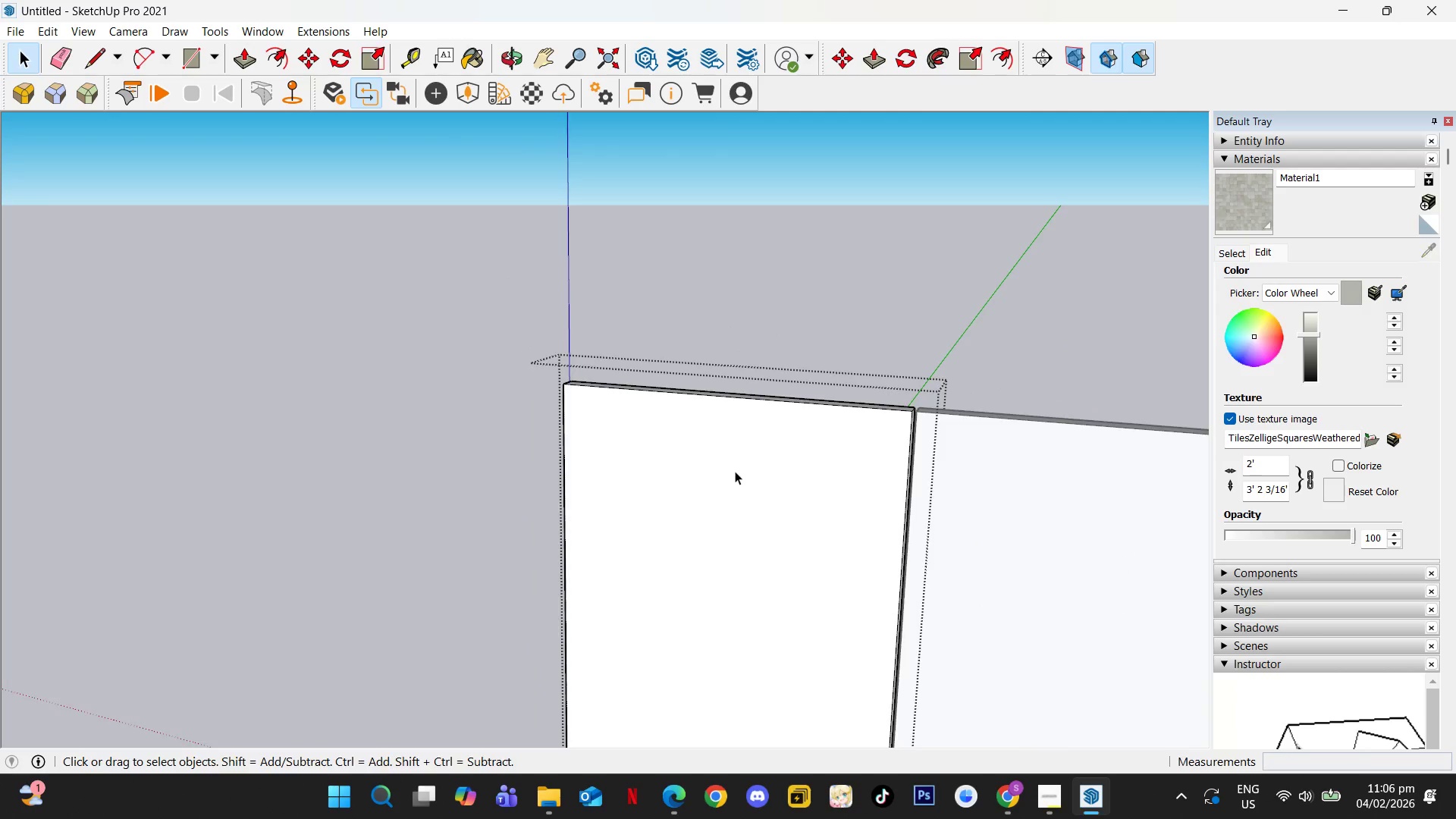 
key(Shift+ShiftLeft)
 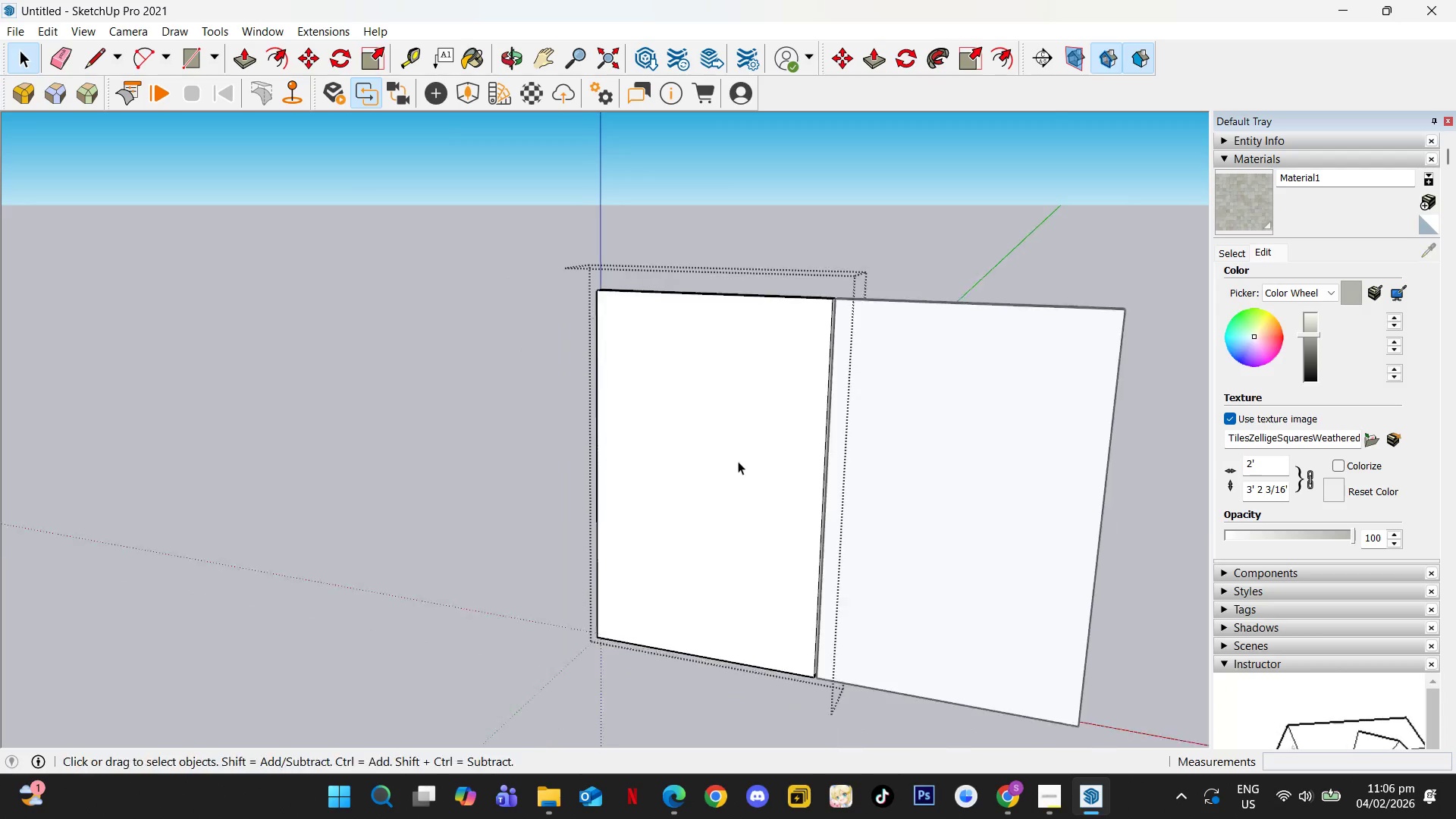 
scroll: coordinate [738, 473], scroll_direction: down, amount: 23.0
 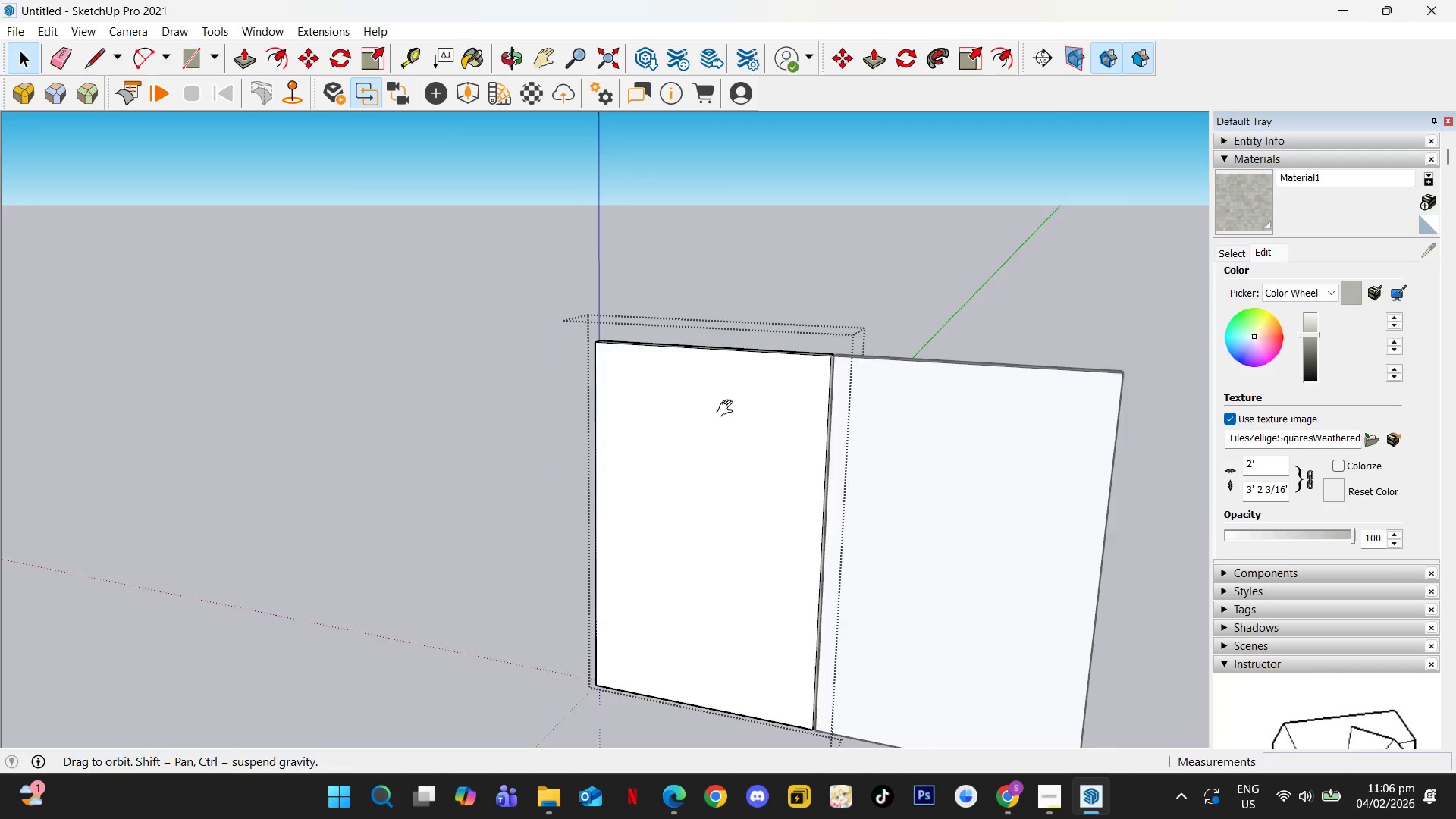 
key(F)
 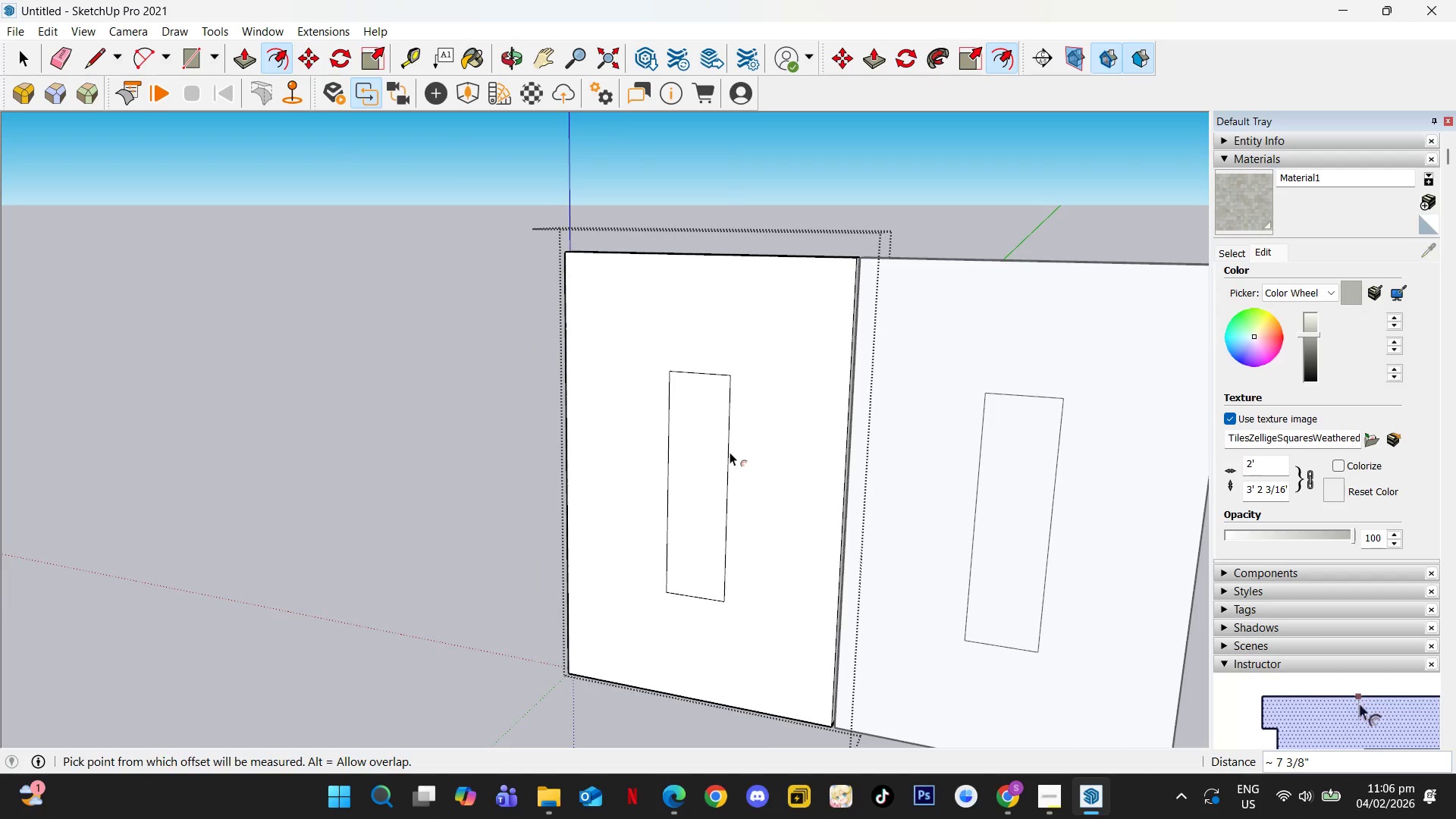 
scroll: coordinate [738, 461], scroll_direction: up, amount: 2.0
 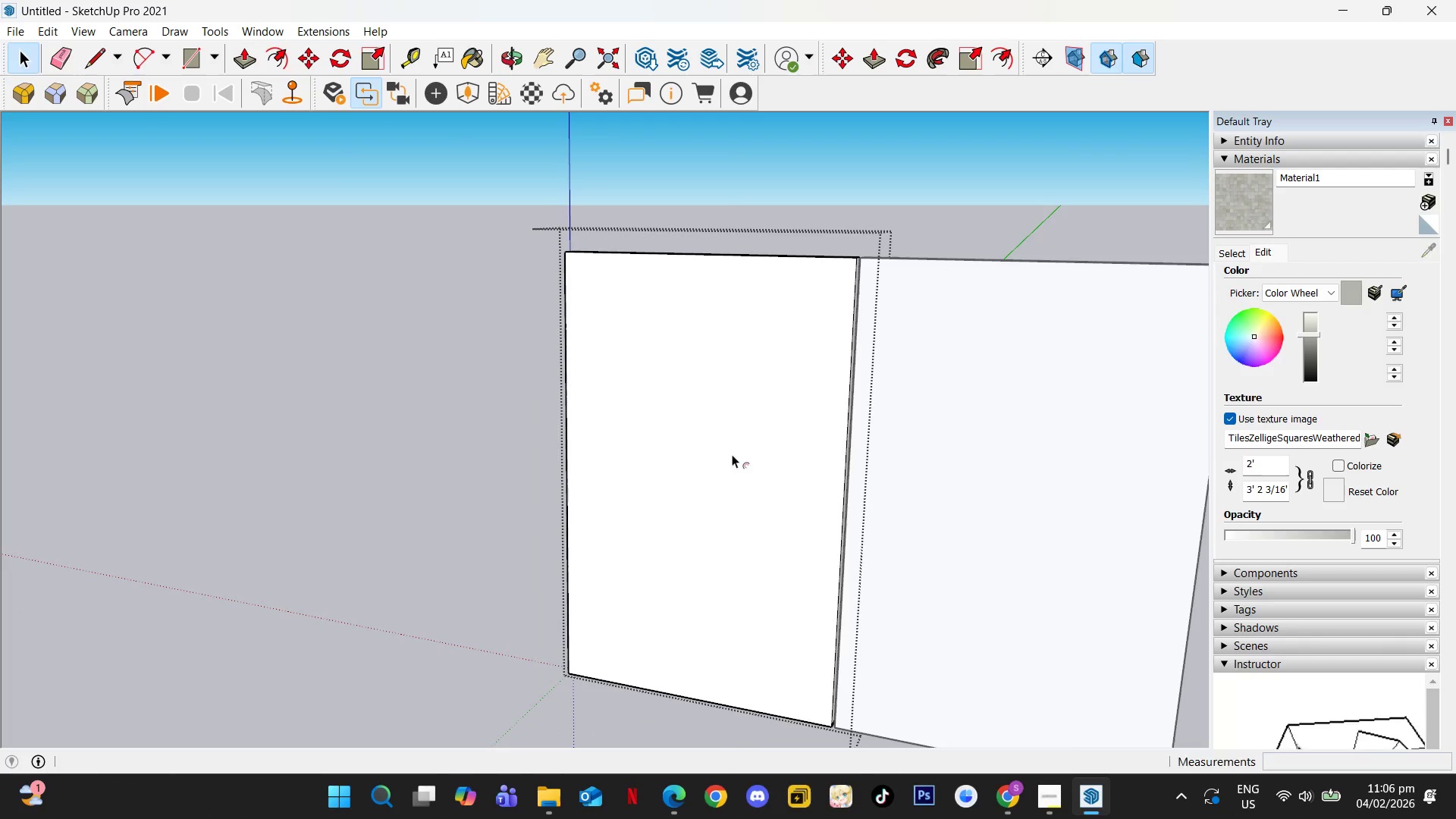 
key(Control+Z)
 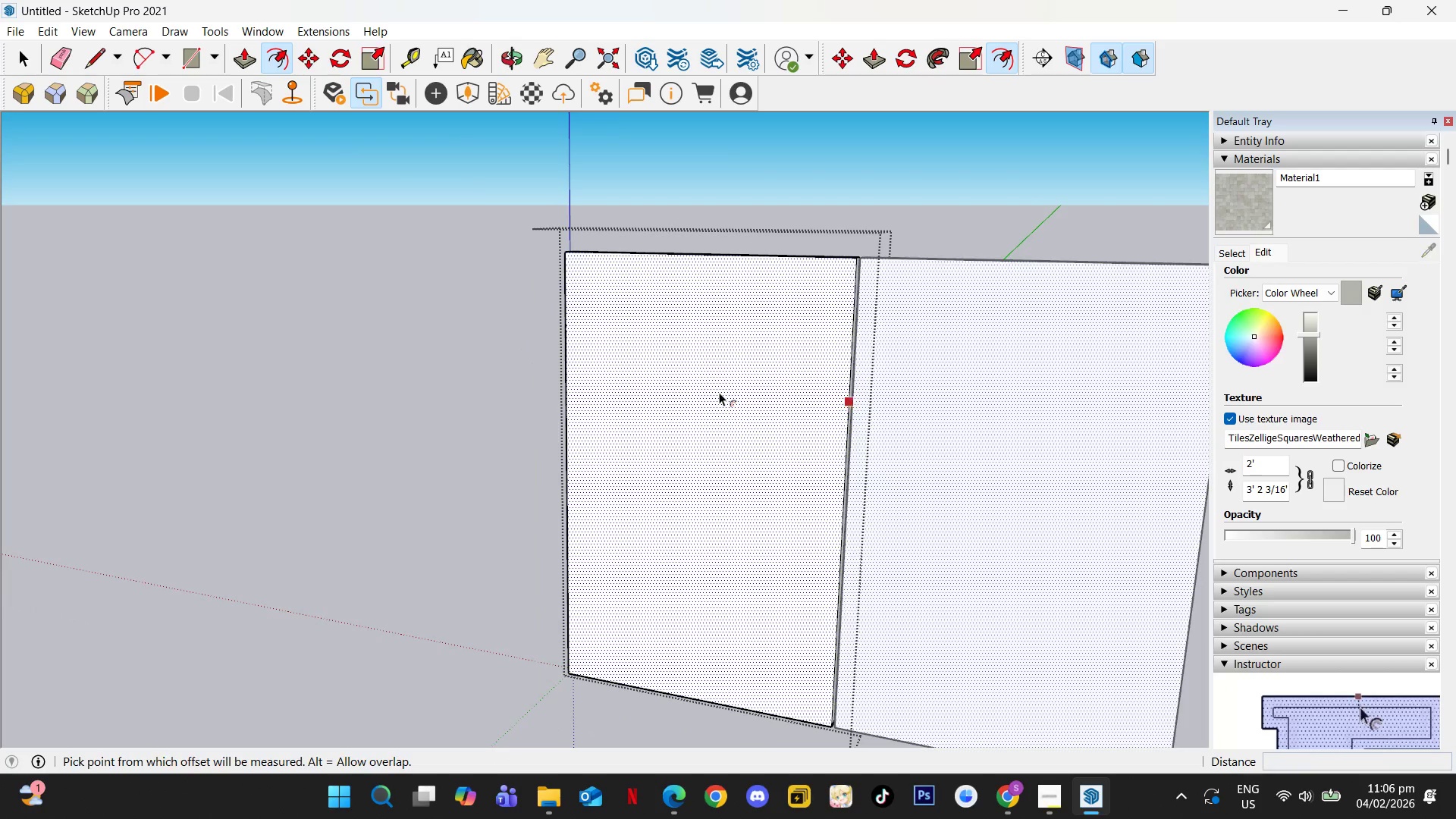 
left_click([719, 392])
 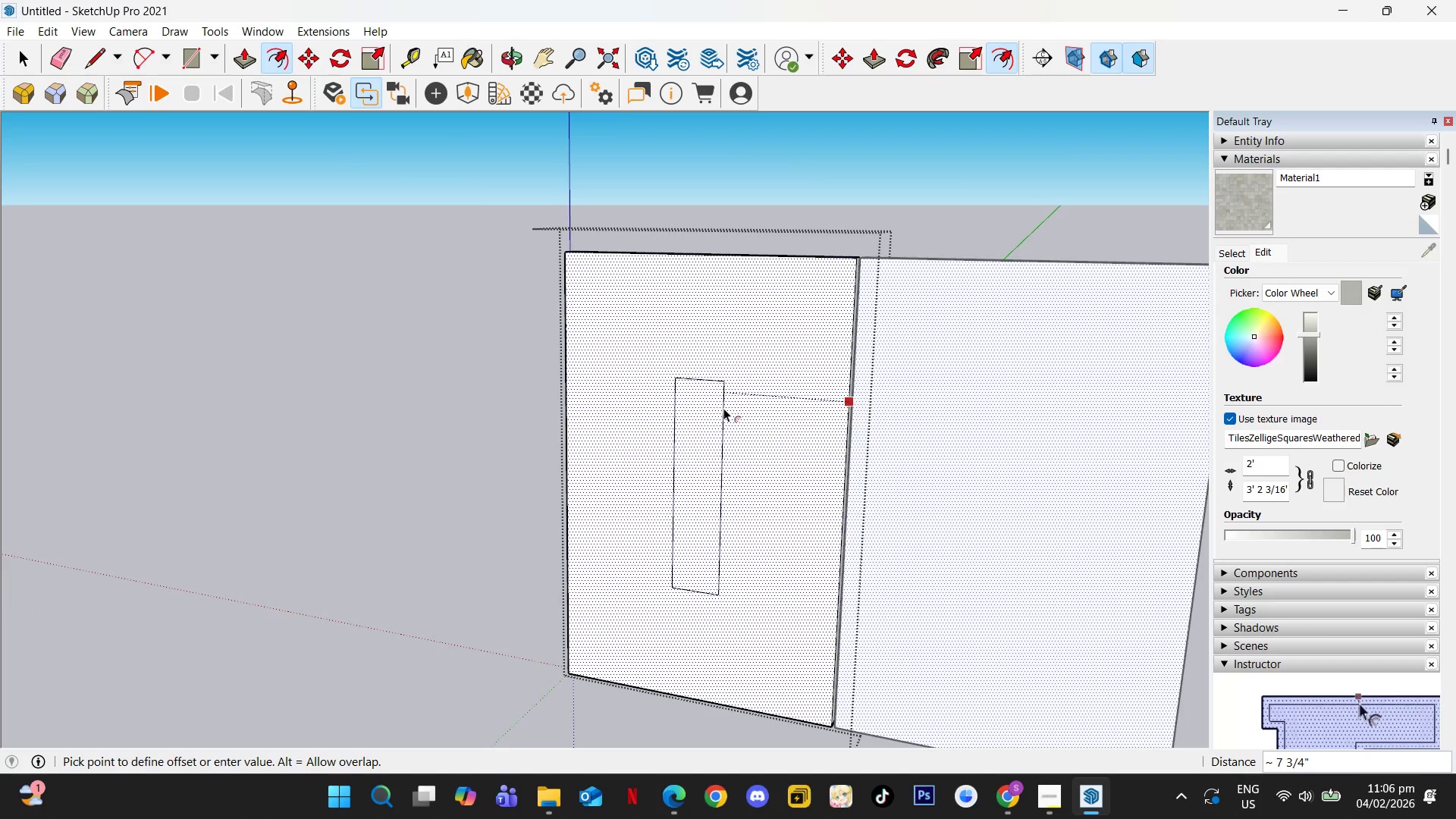 
key(Numpad2)
 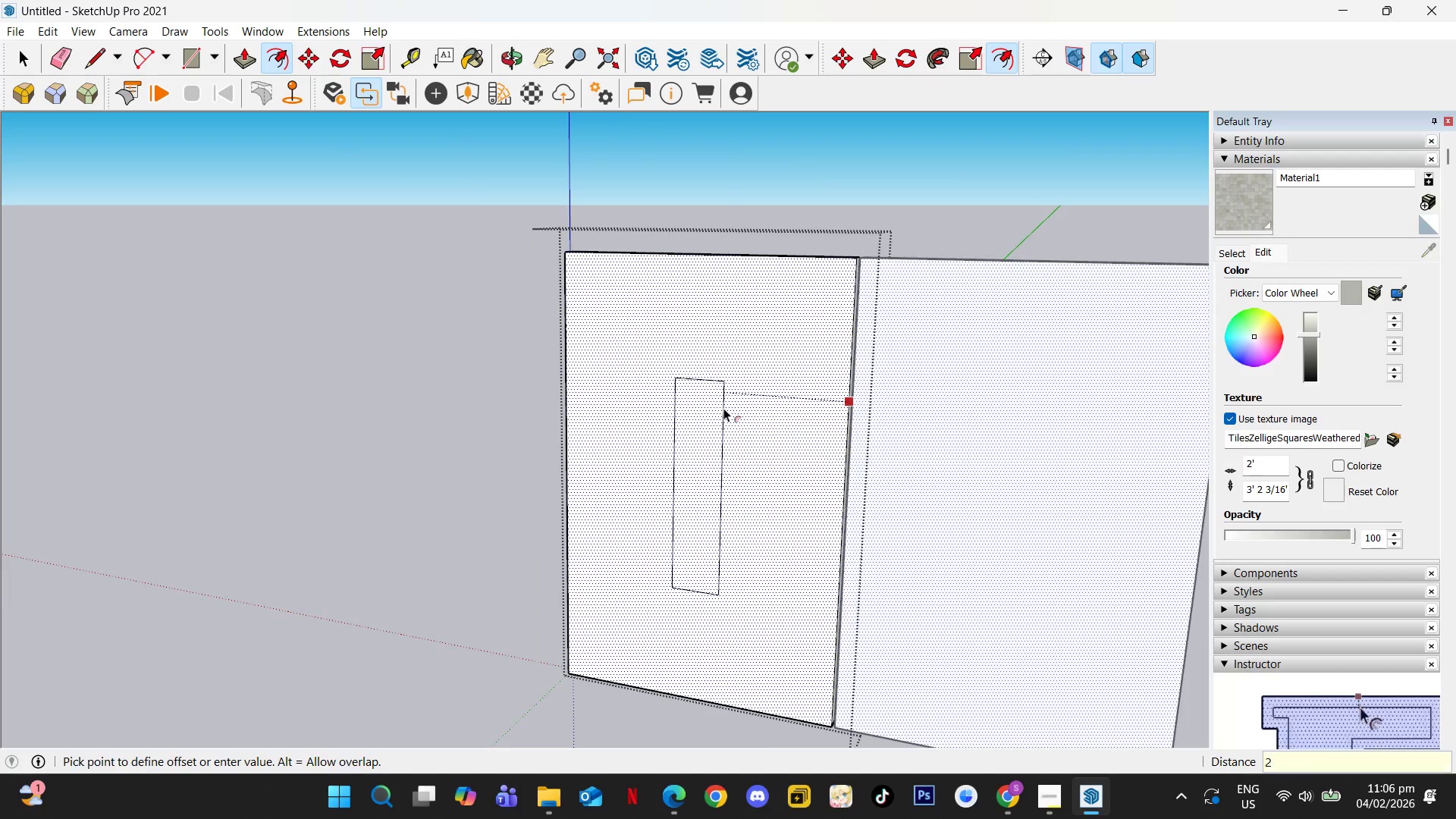 
key(NumpadEnter)
 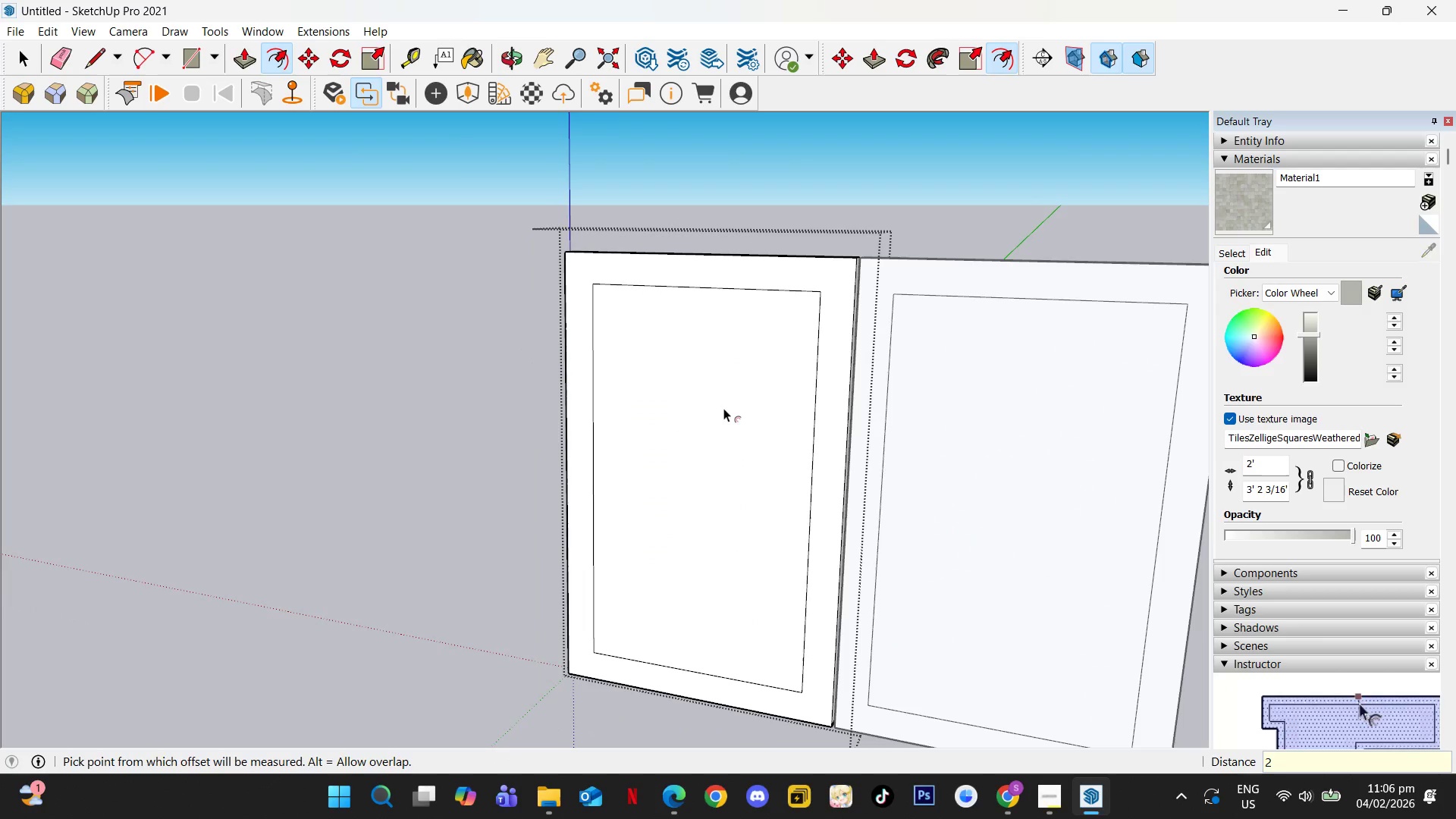 
key(P)
 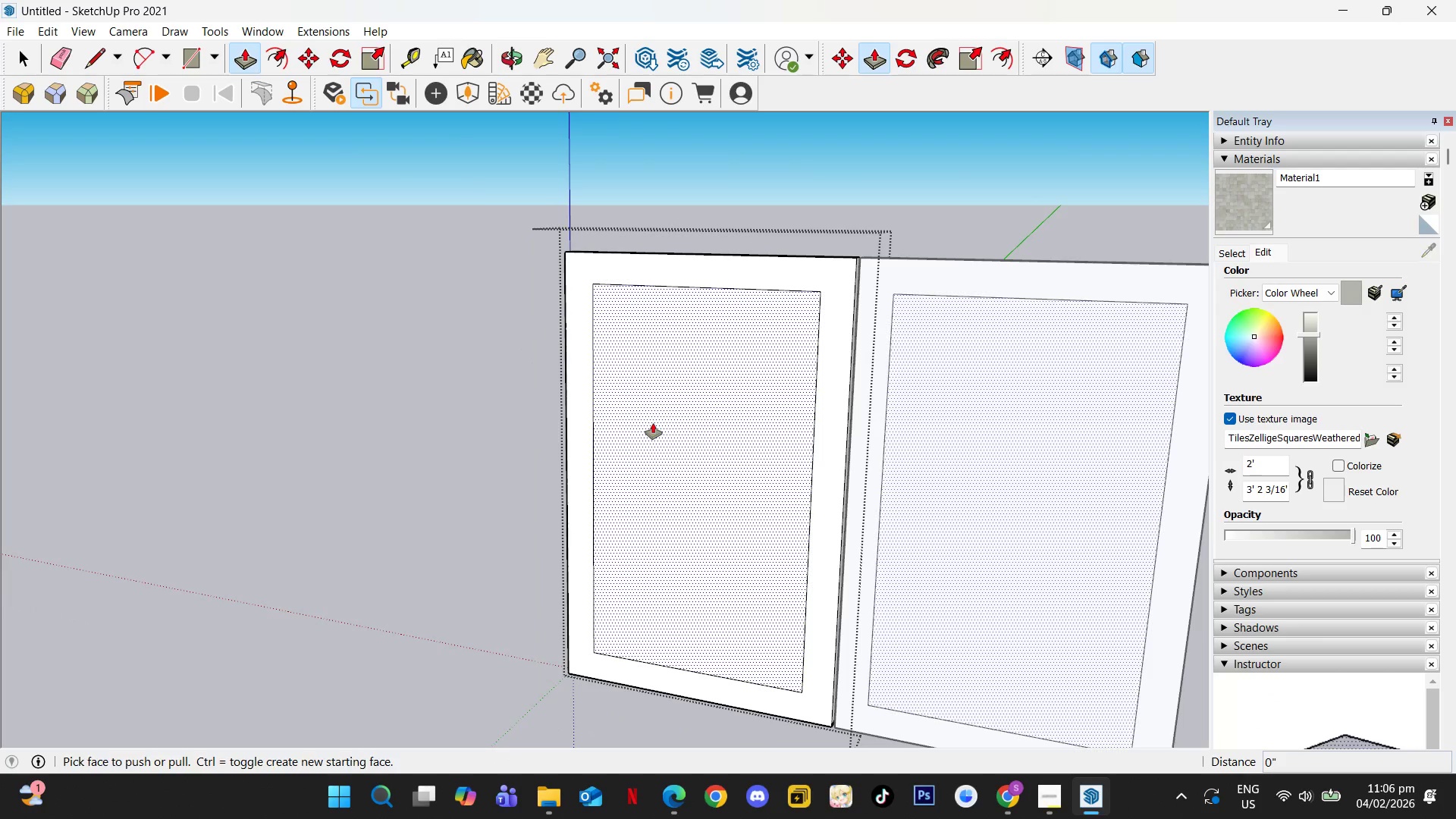 
left_click([653, 423])
 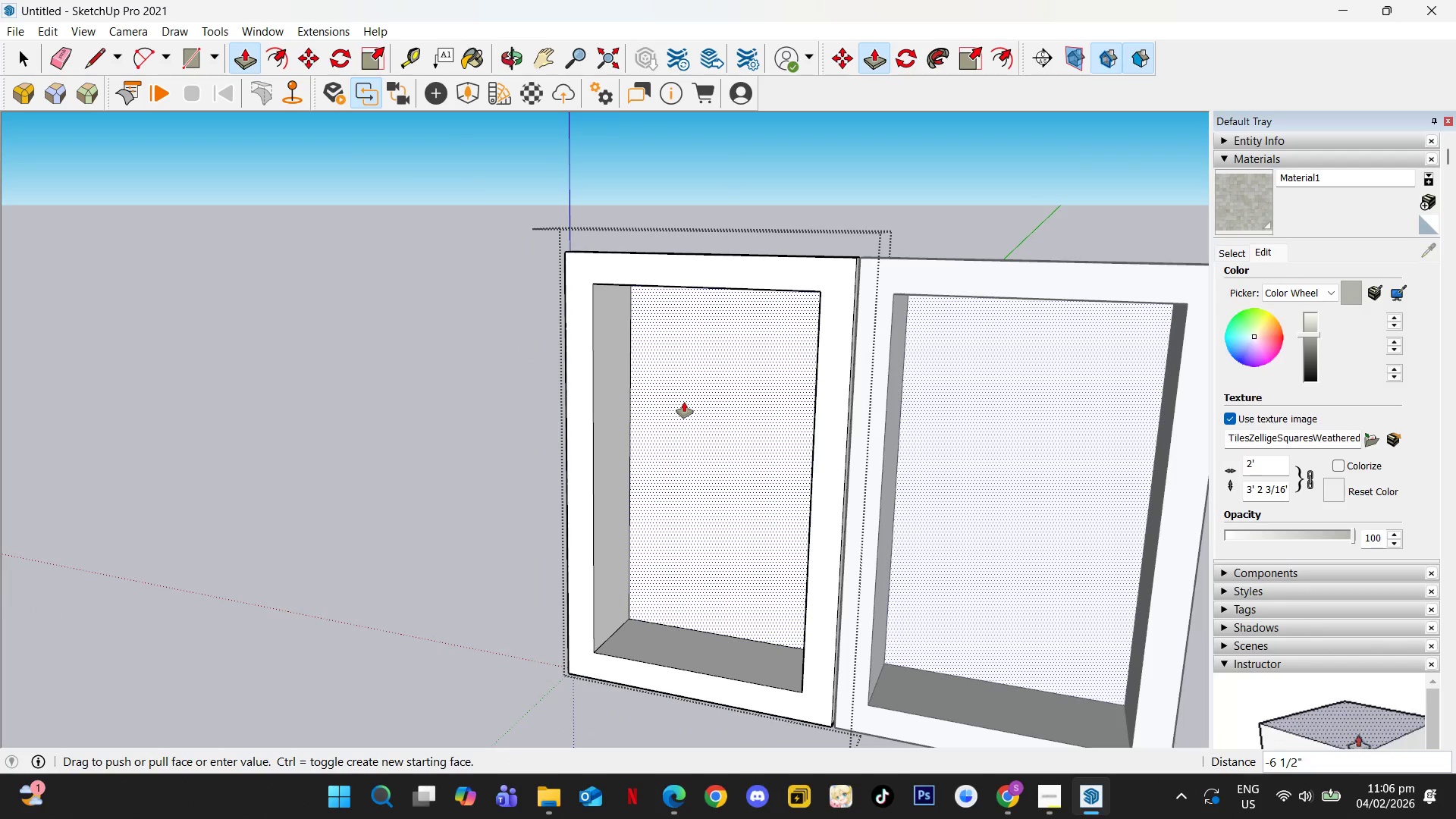 
key(Numpad0)
 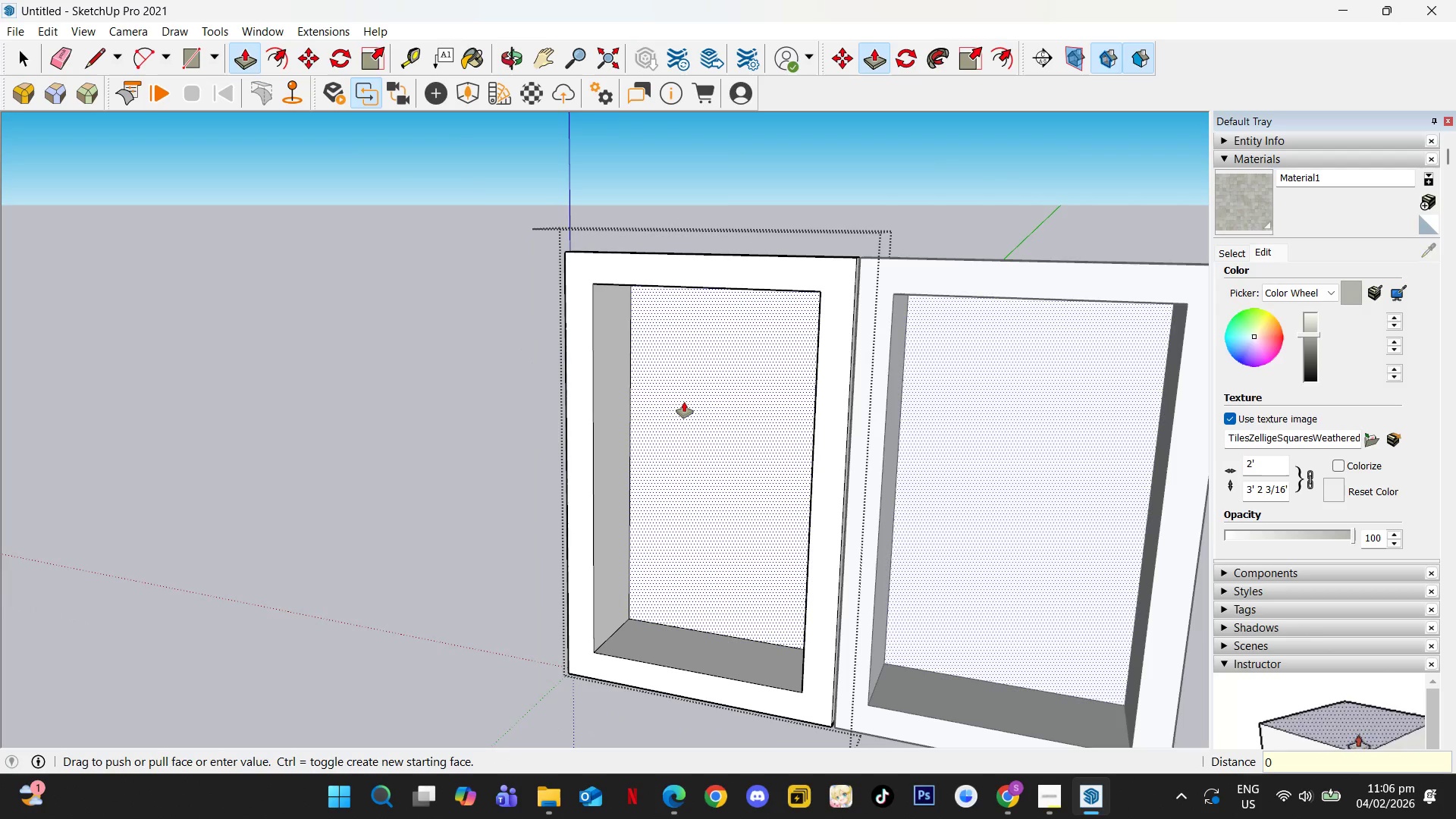 
key(NumpadDecimal)
 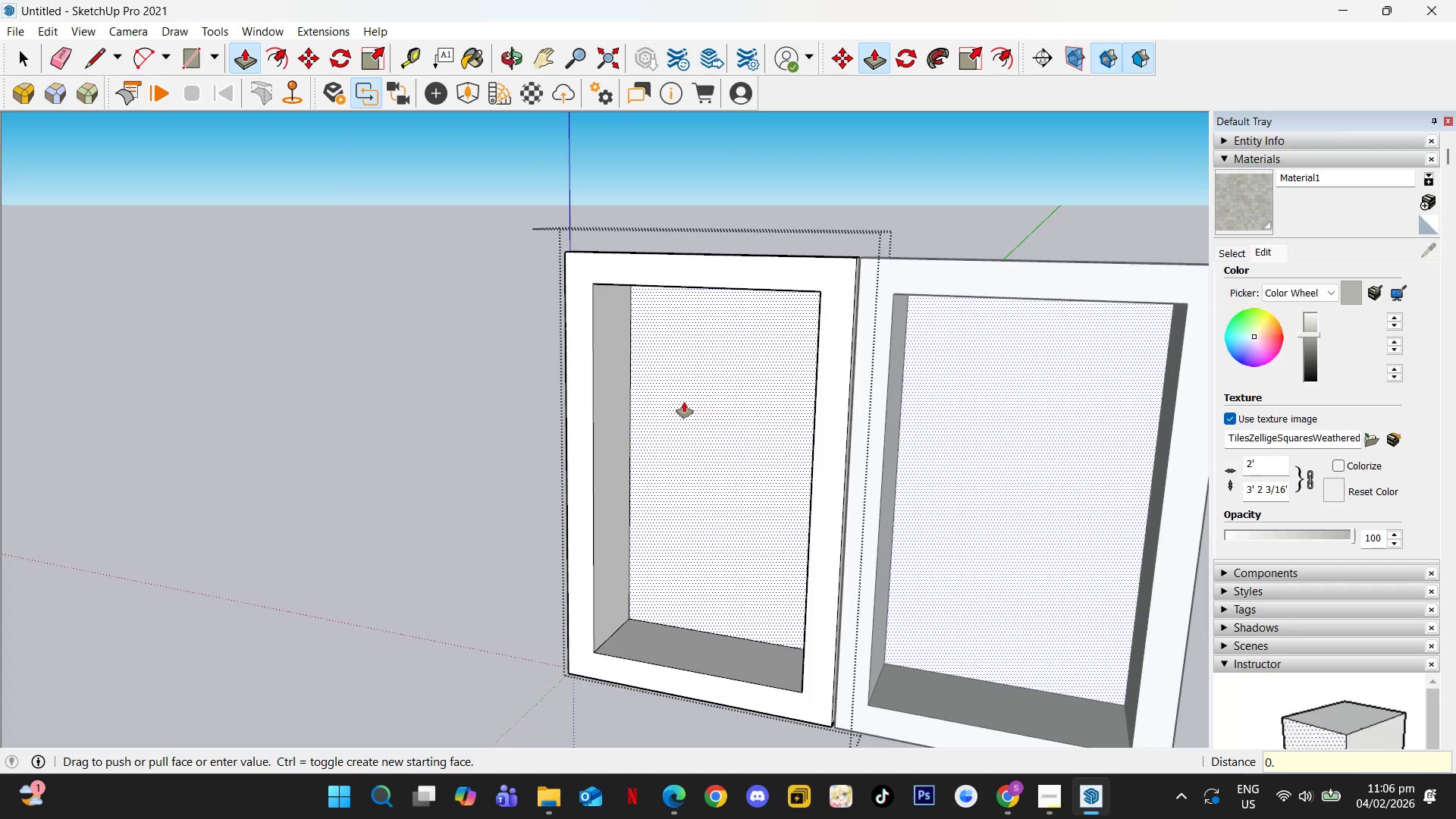 
key(Numpad3)
 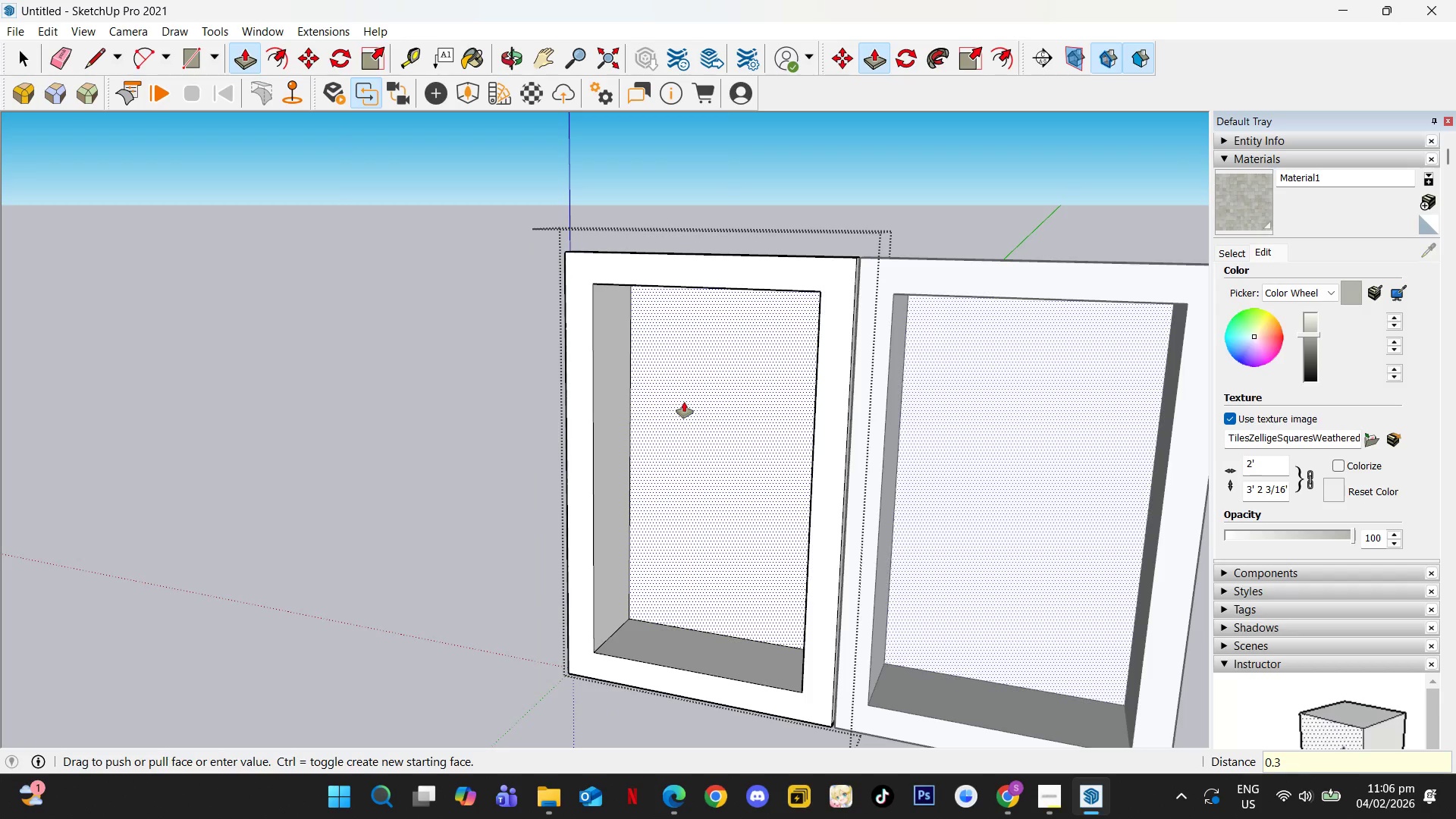 
key(NumpadEnter)
 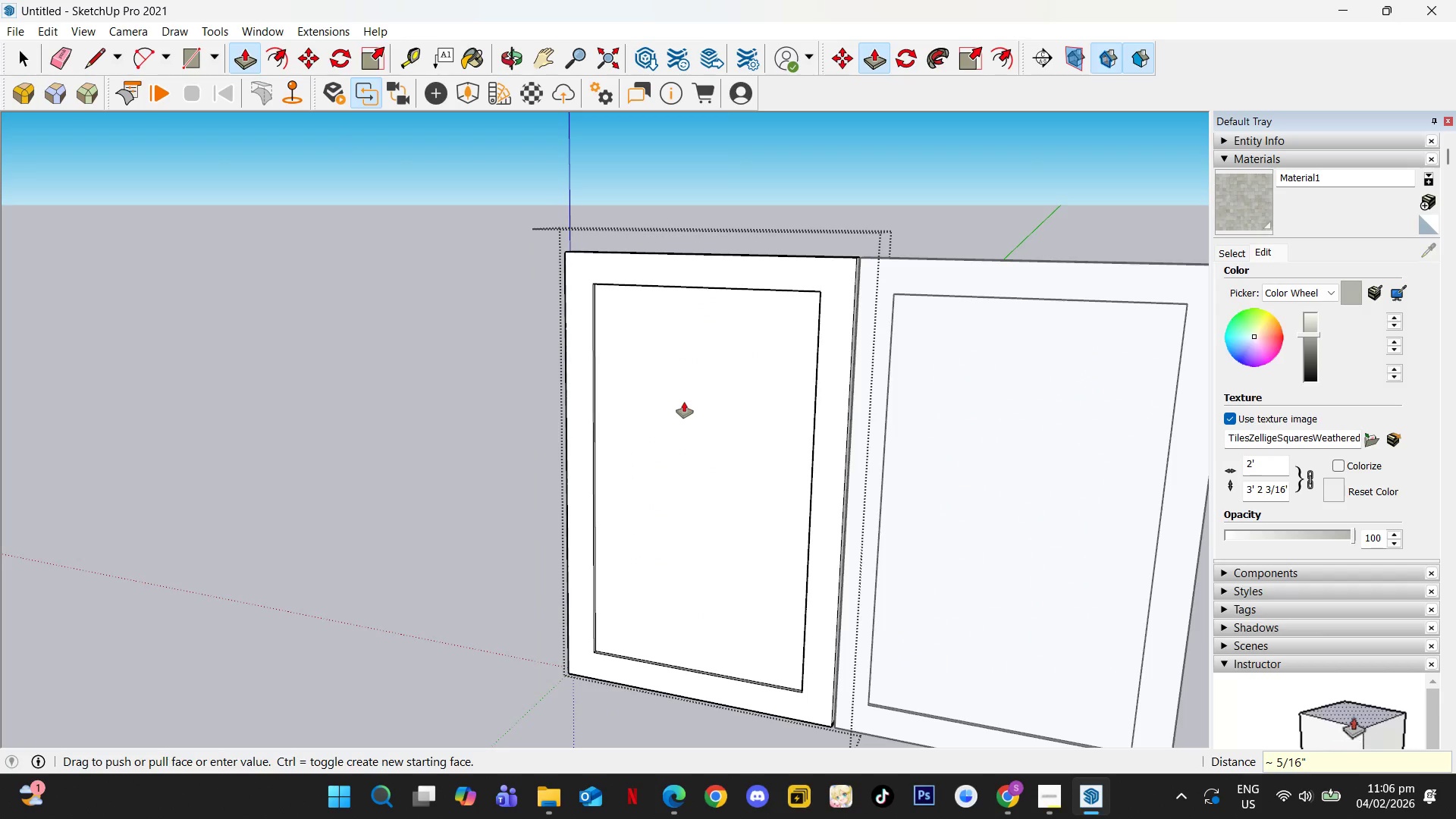 
key(Space)
 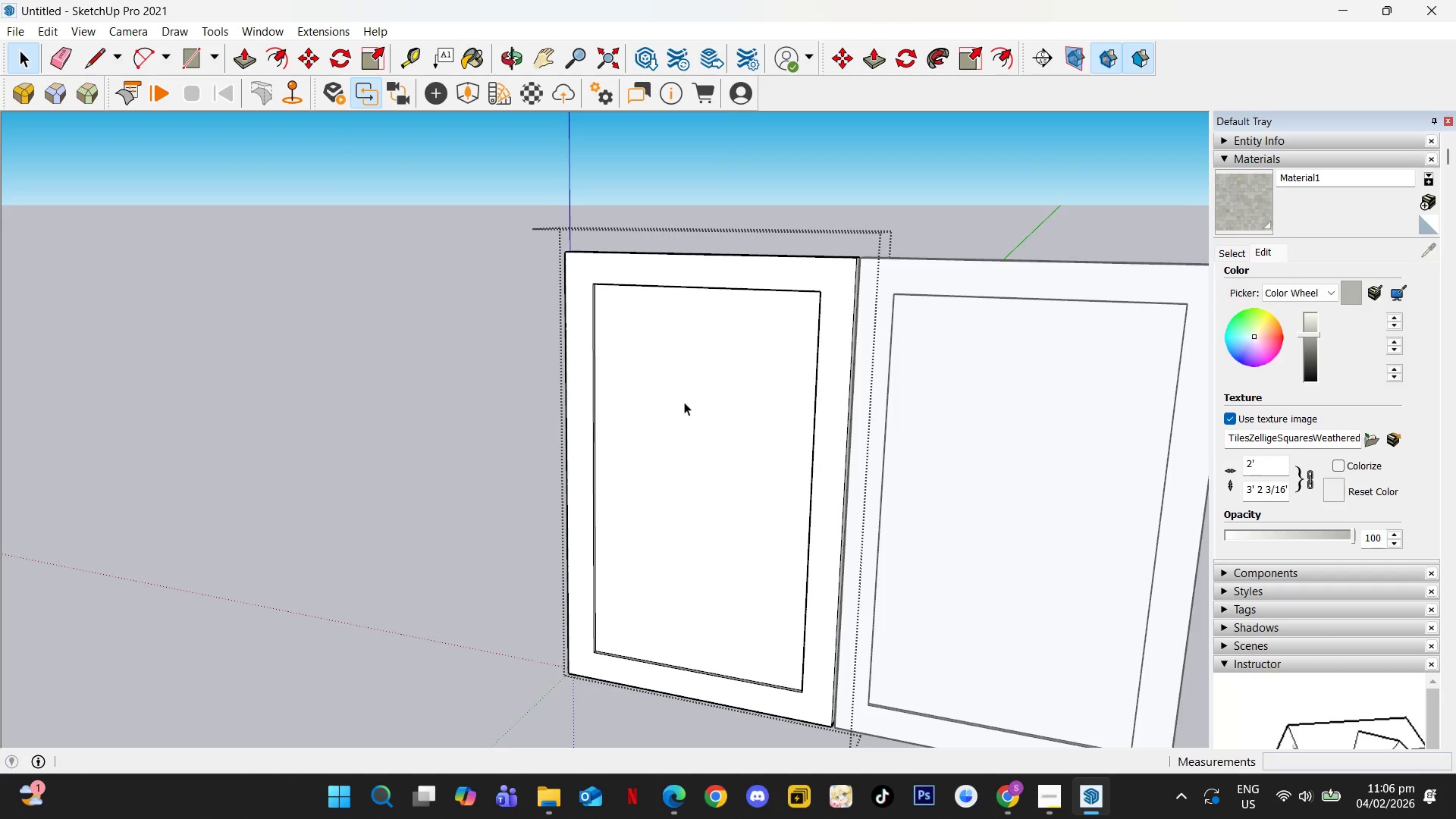 
key(Escape)
 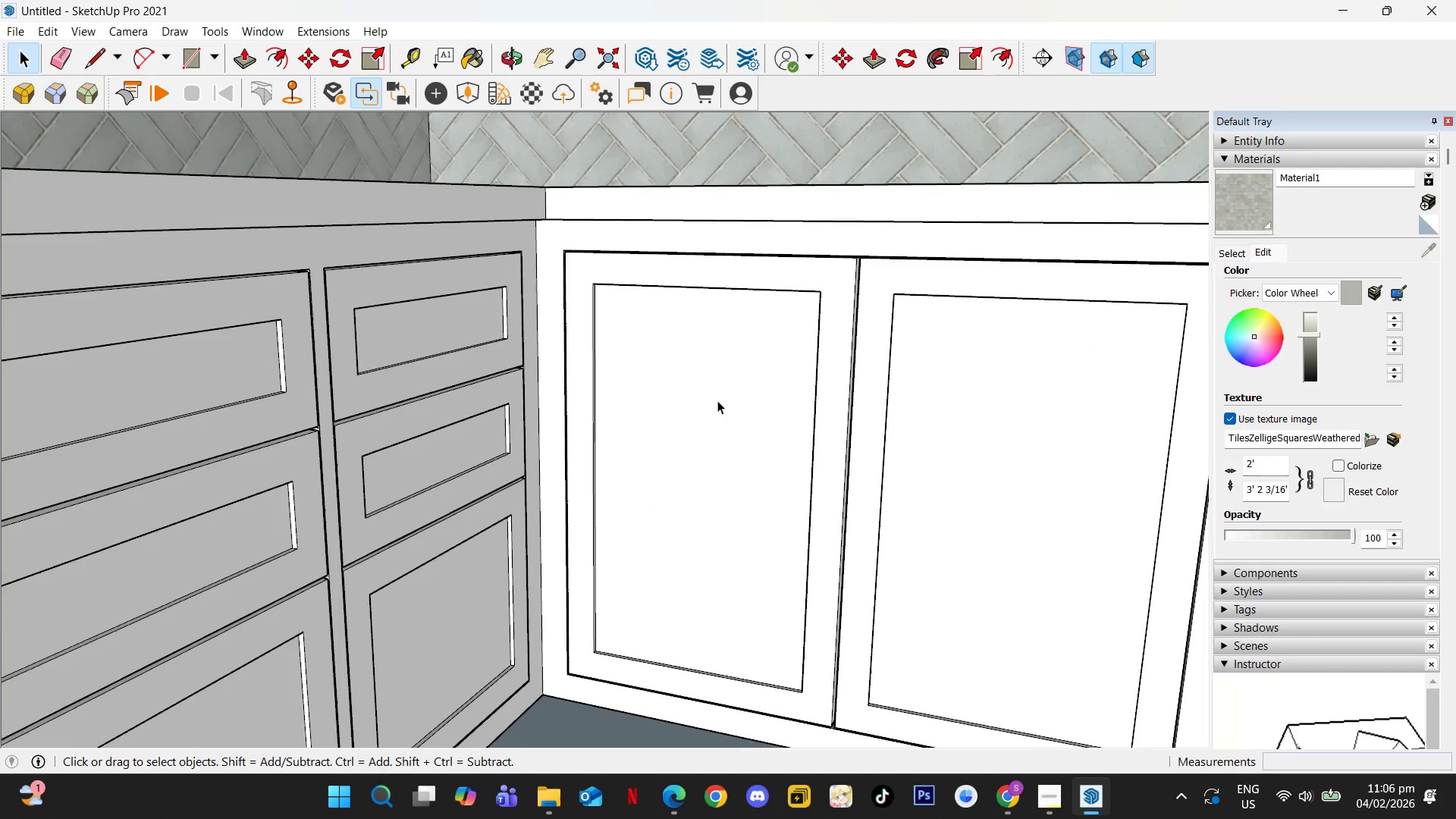 
scroll: coordinate [717, 407], scroll_direction: down, amount: 1.0
 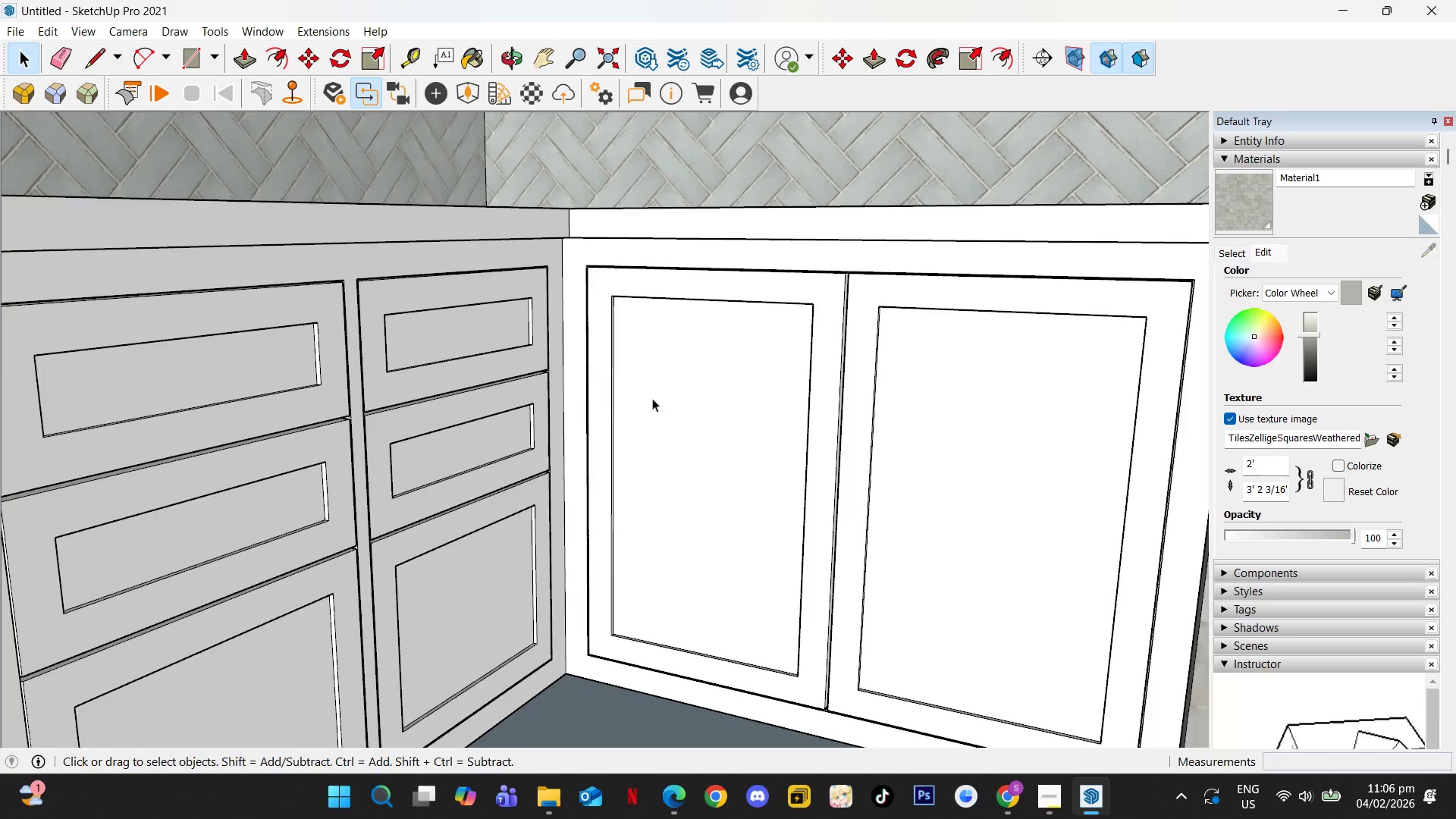 
hold_key(key=ShiftLeft, duration=0.38)
scroll: coordinate [778, 406], scroll_direction: down, amount: 14.0
 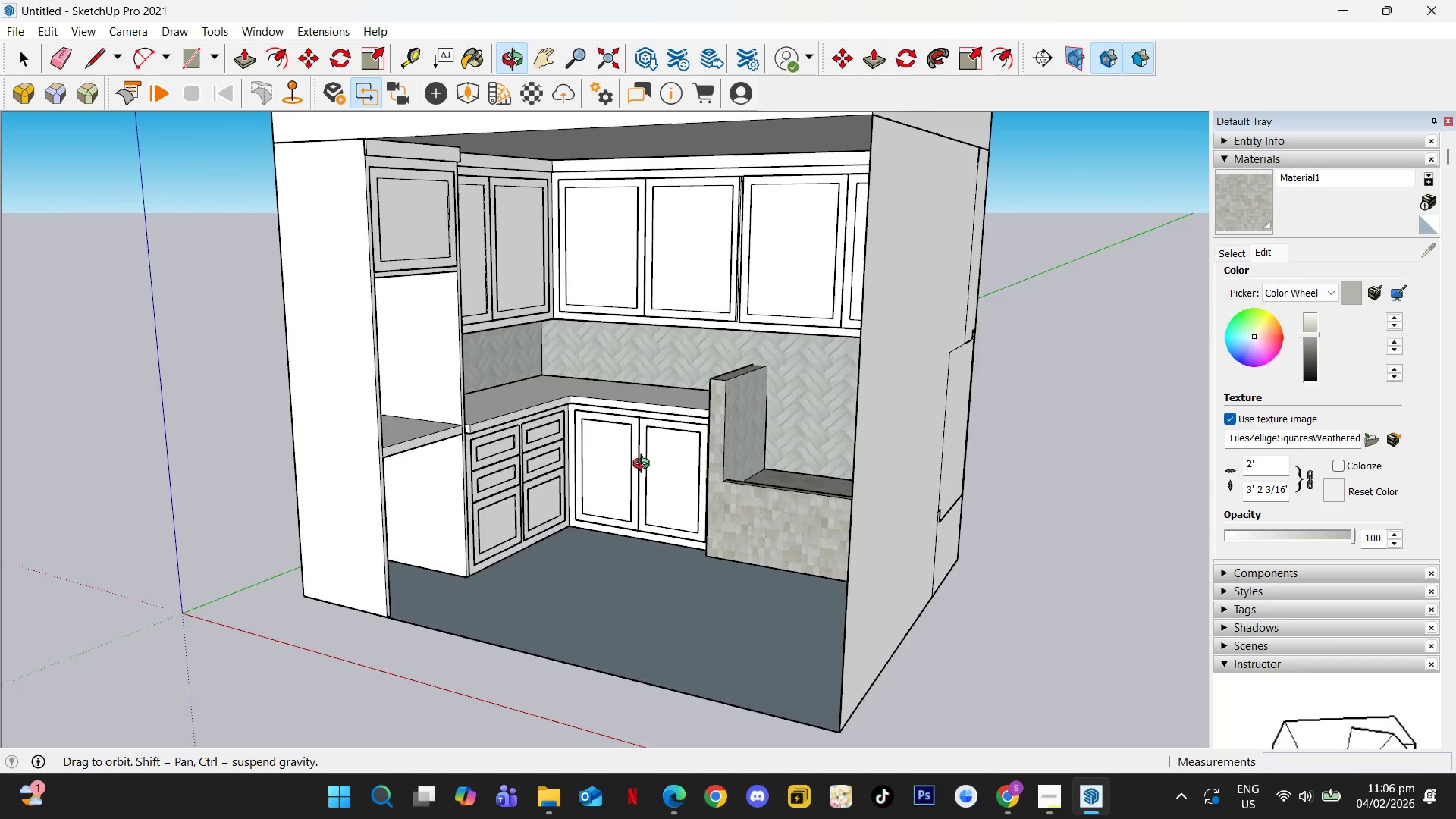 
key(Escape)
 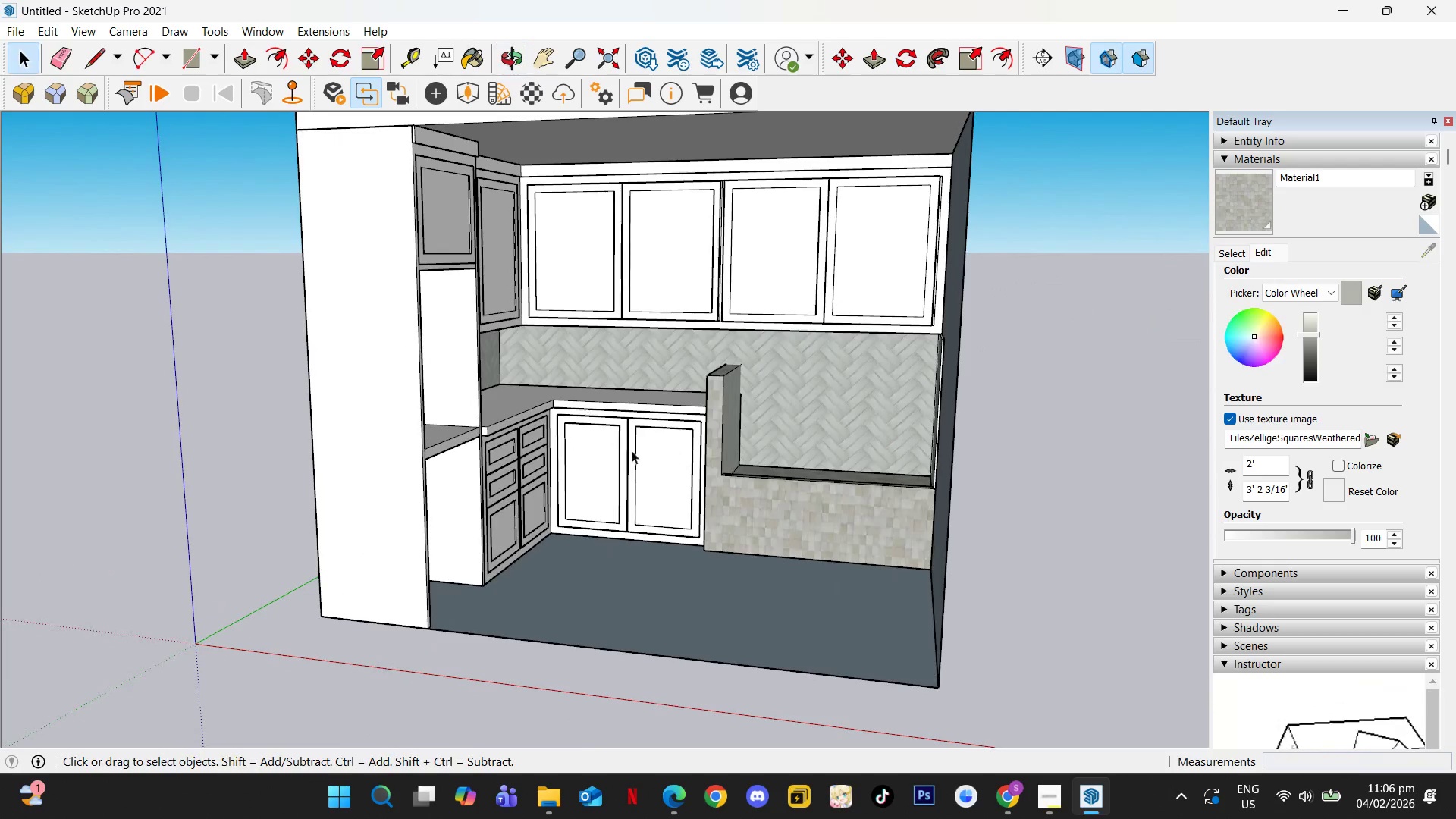 
key(Escape)
 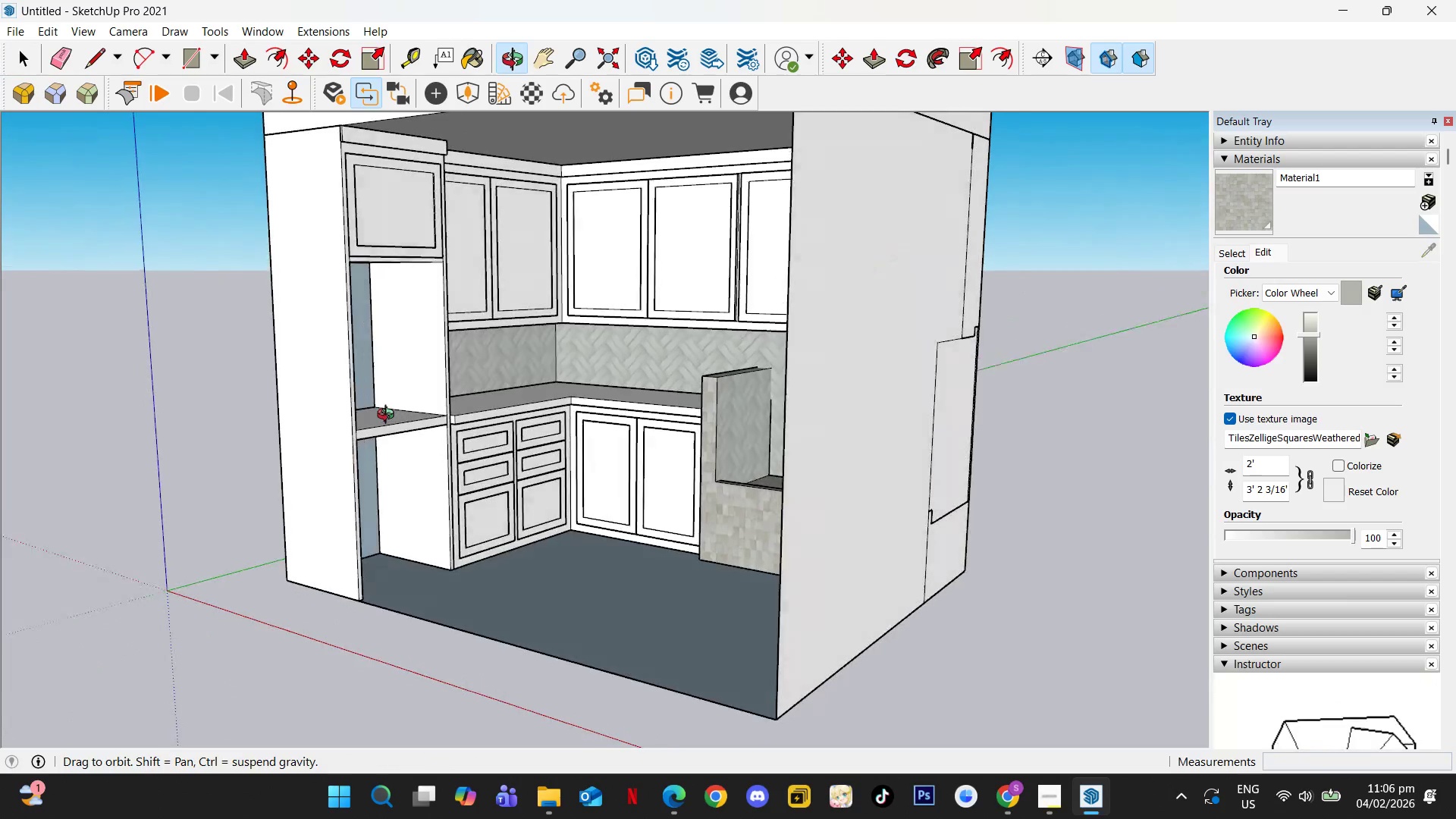 
scroll: coordinate [532, 424], scroll_direction: none, amount: 0.0
 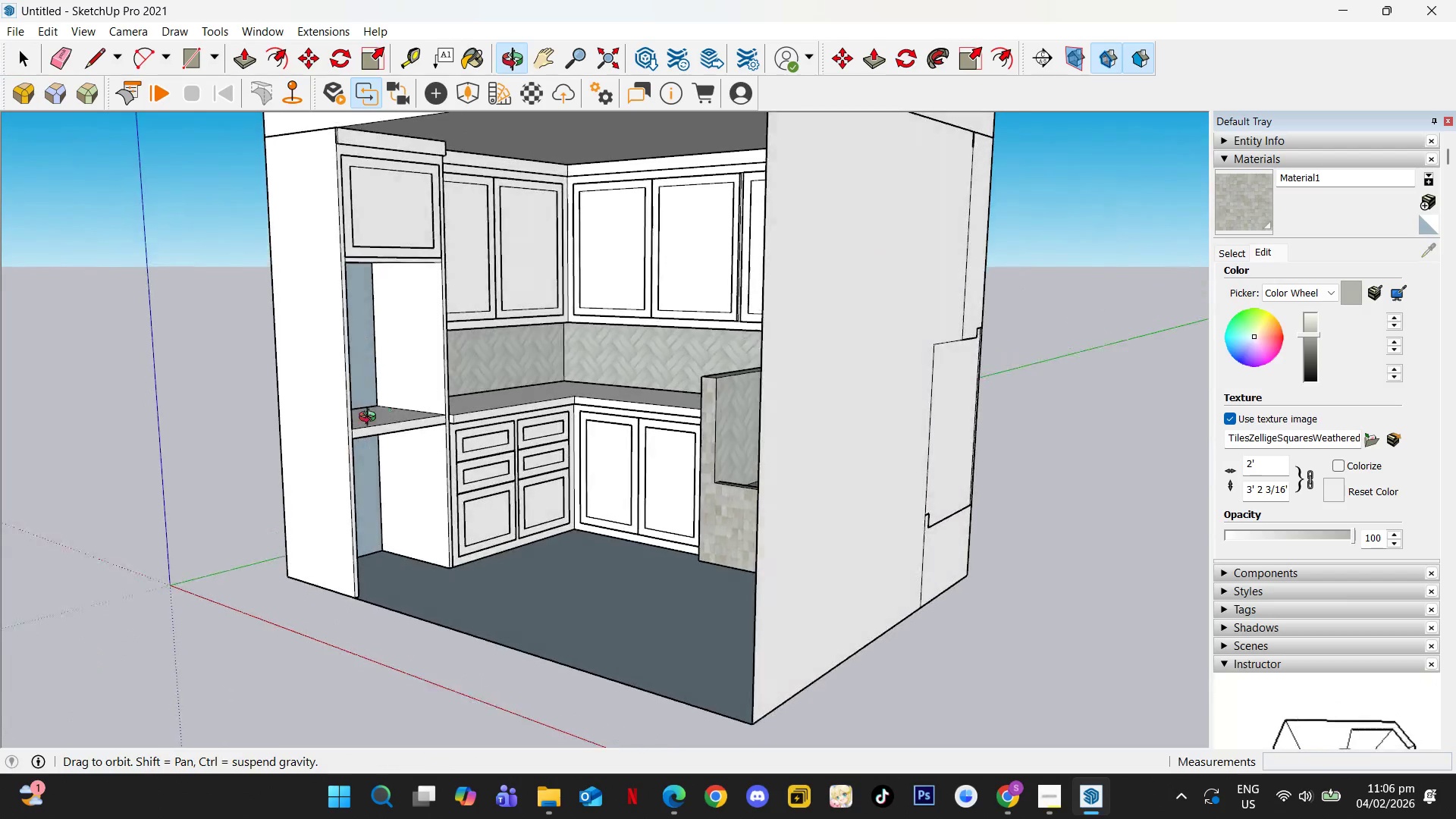 
hold_key(key=ShiftLeft, duration=0.42)
 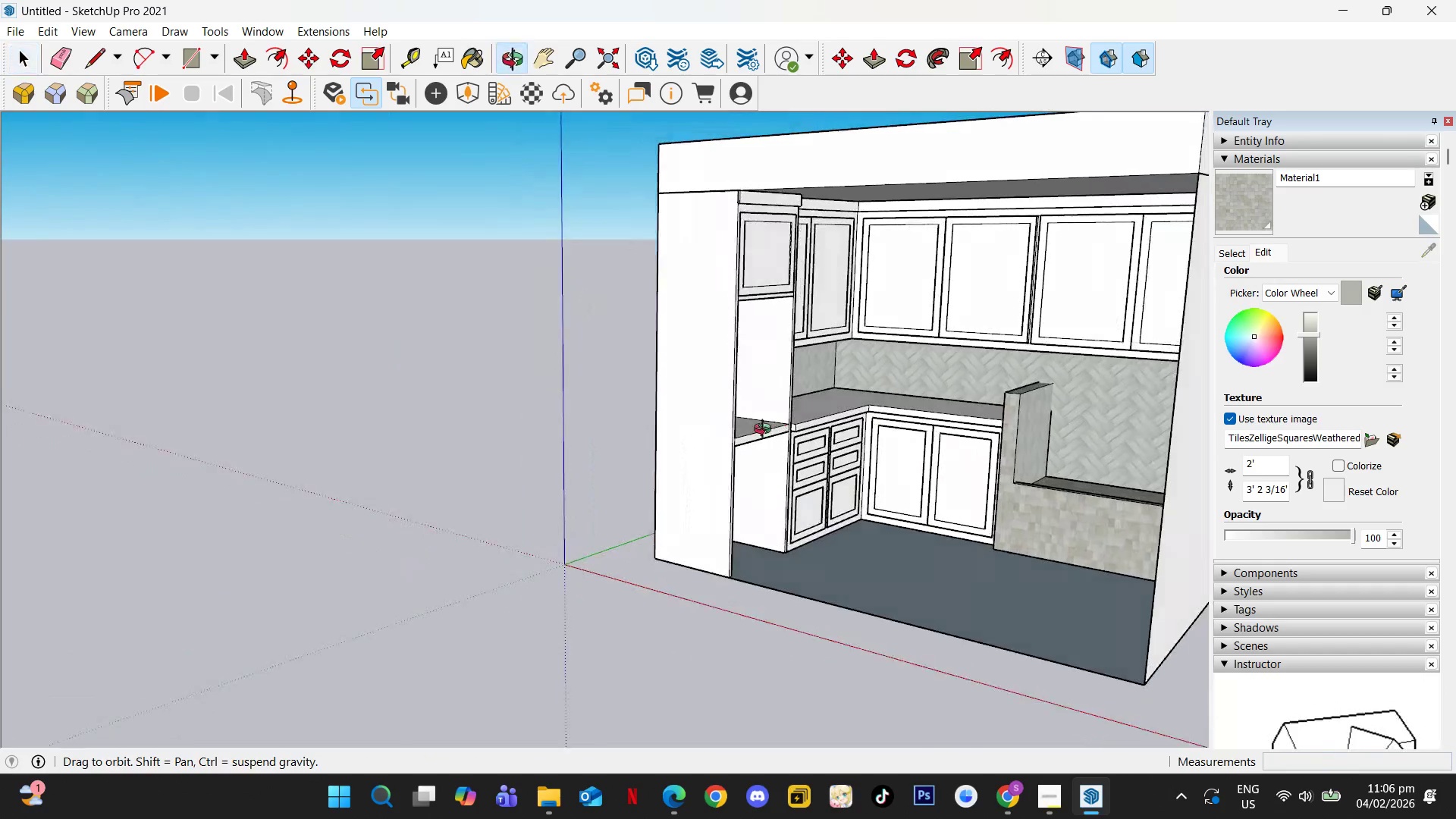 
scroll: coordinate [366, 425], scroll_direction: down, amount: 2.0
 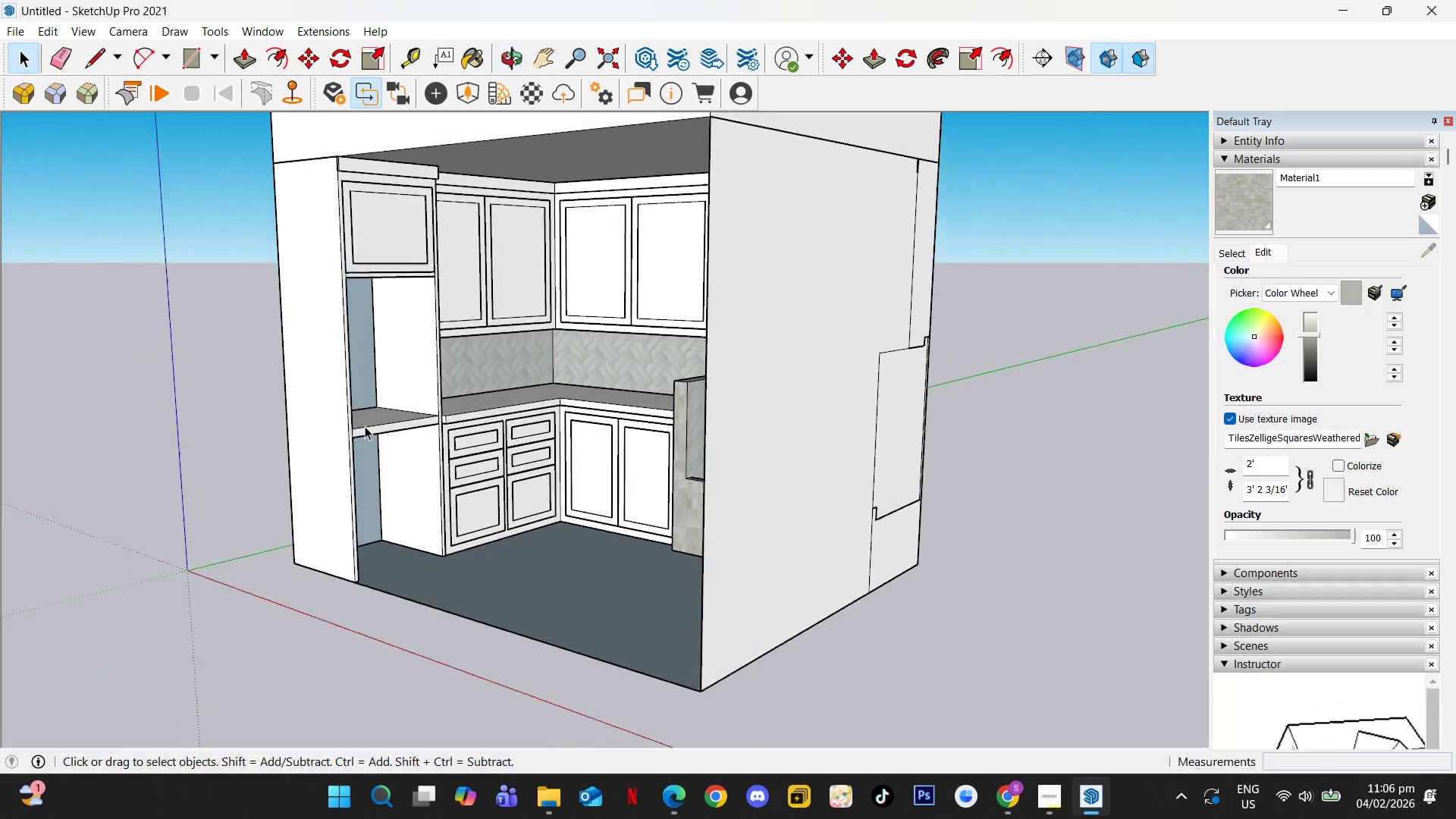 
scroll: coordinate [817, 459], scroll_direction: up, amount: 4.0
 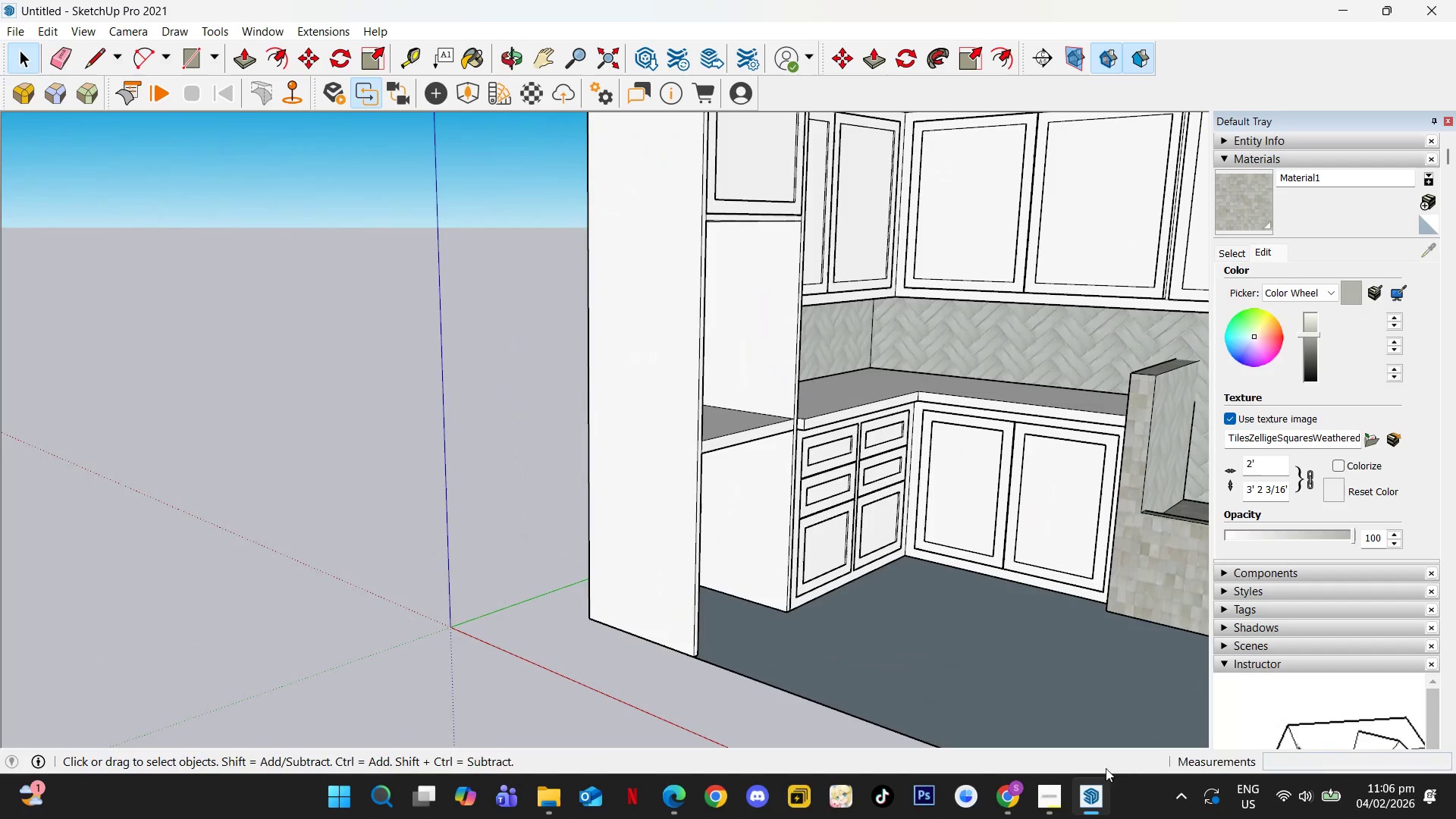 
left_click([1097, 795])
 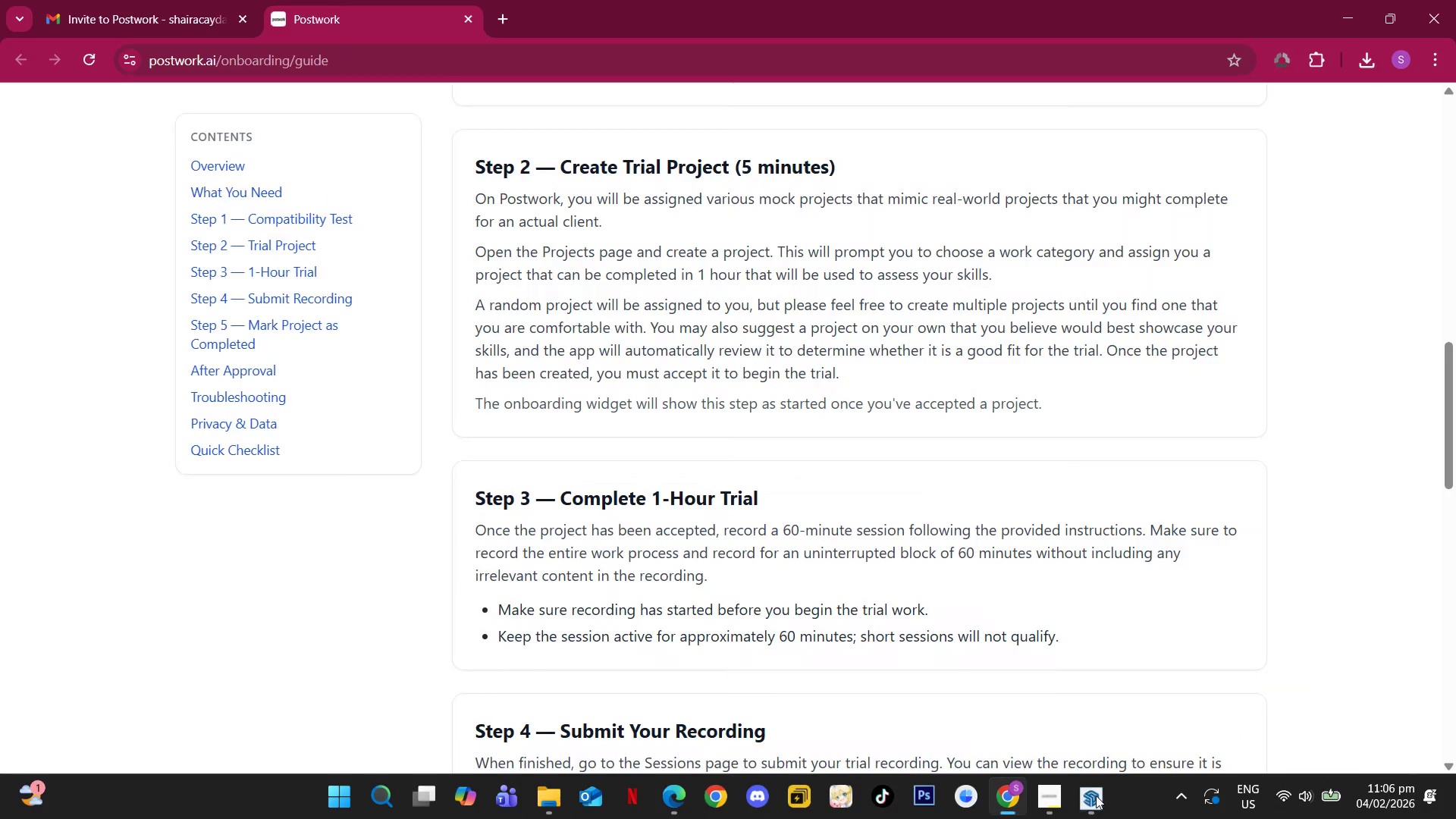 
left_click([1096, 795])
 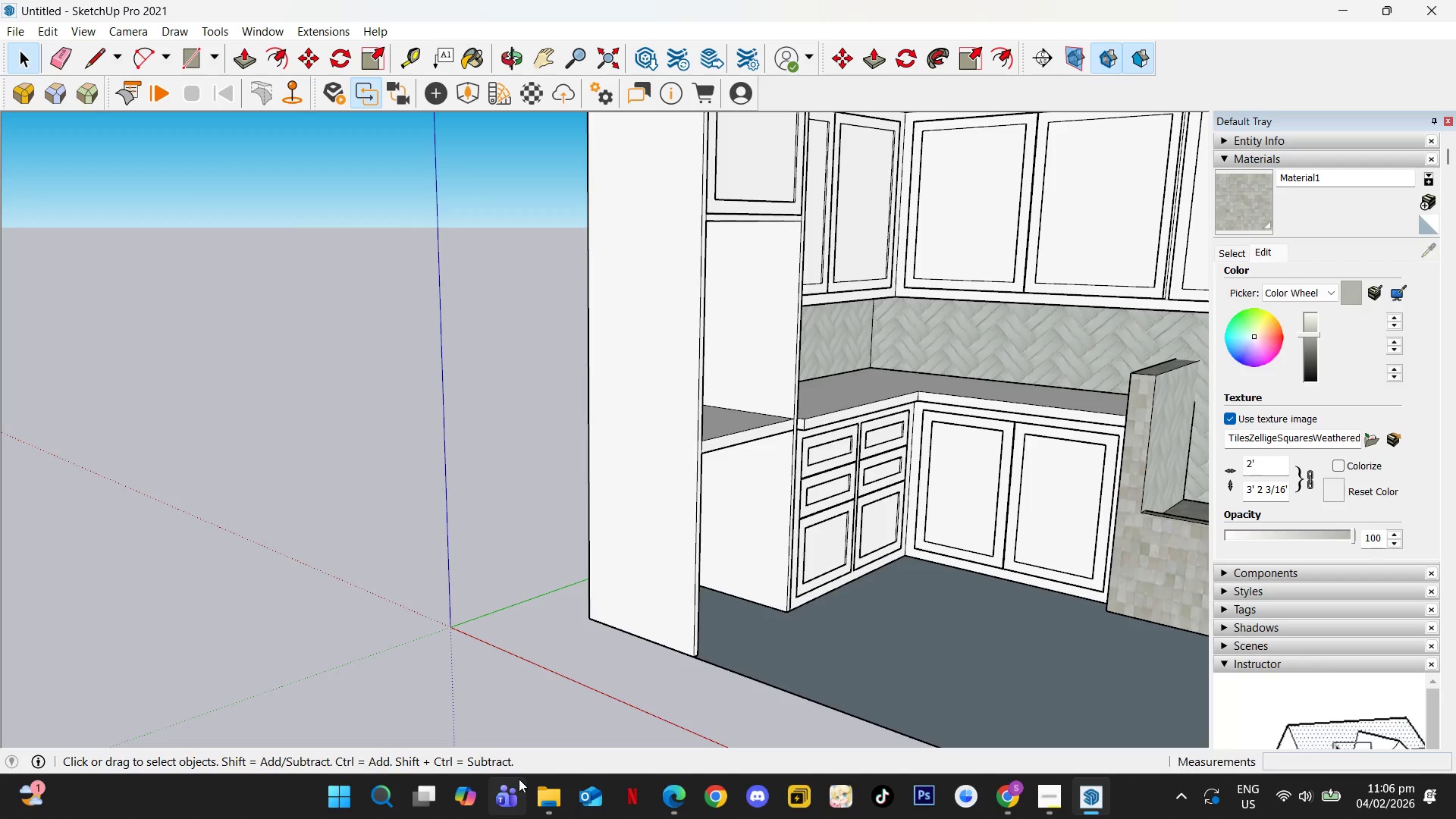 
left_click([549, 793])
 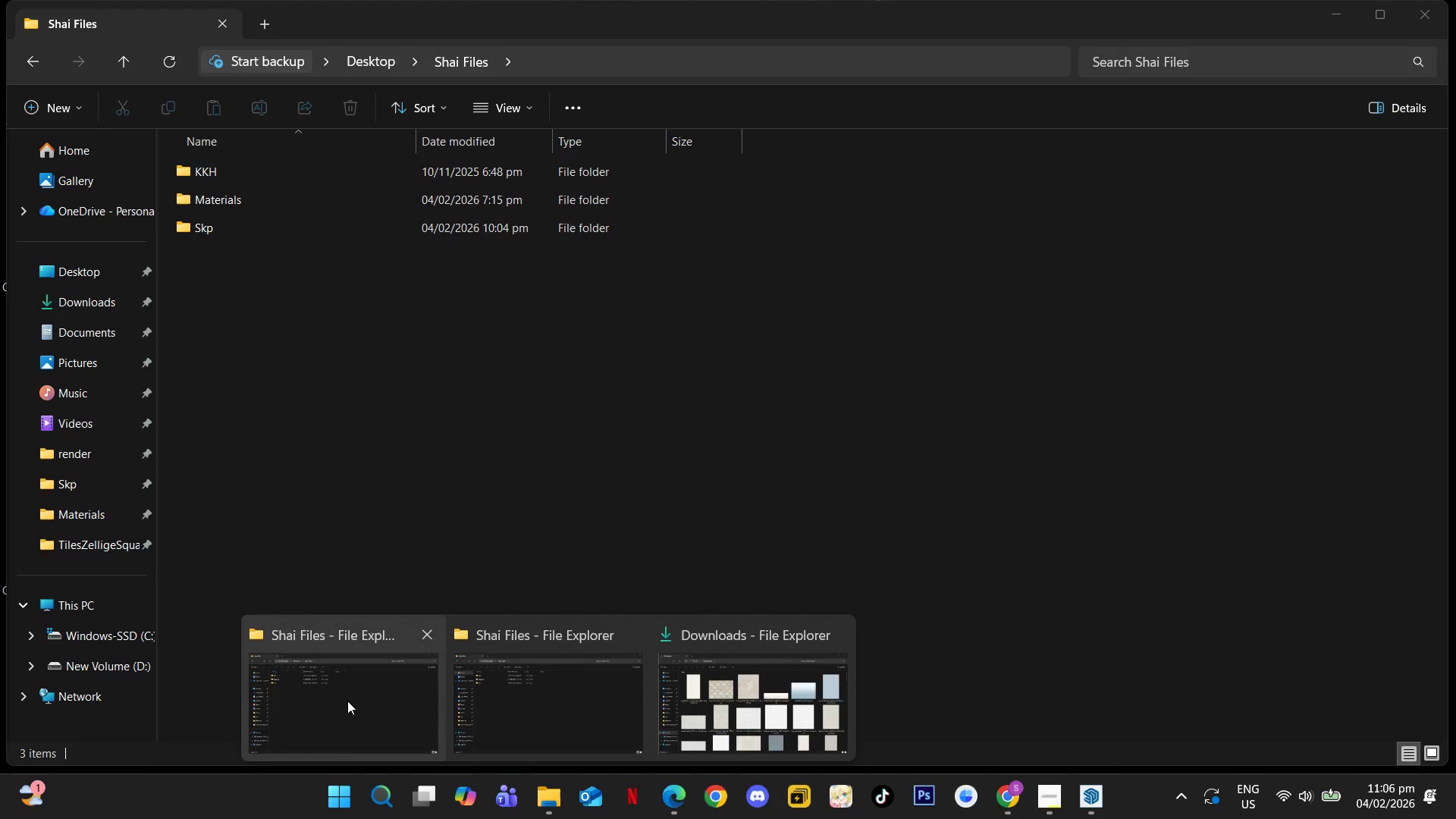 
left_click([347, 701])
 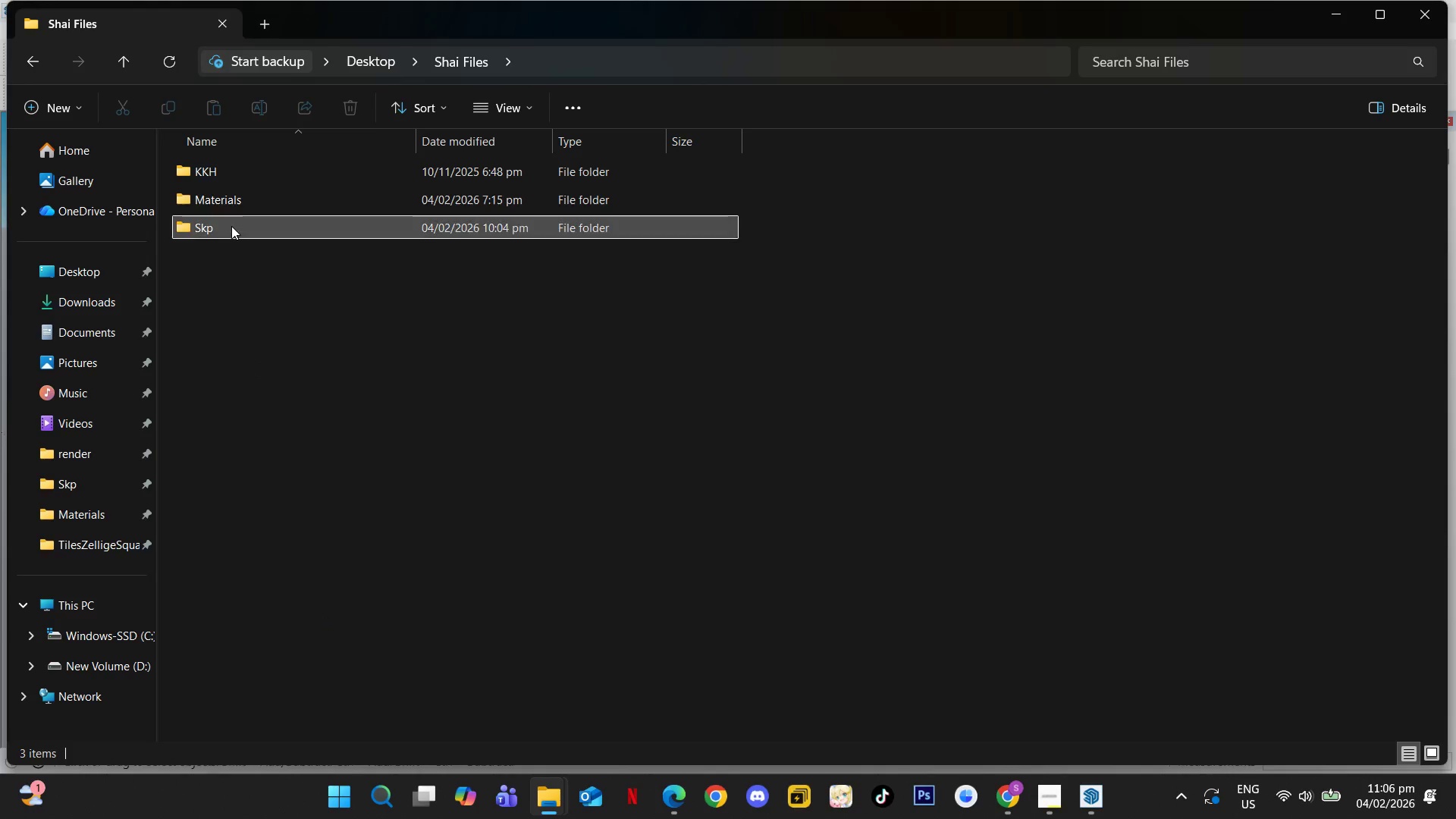 
double_click([231, 226])
 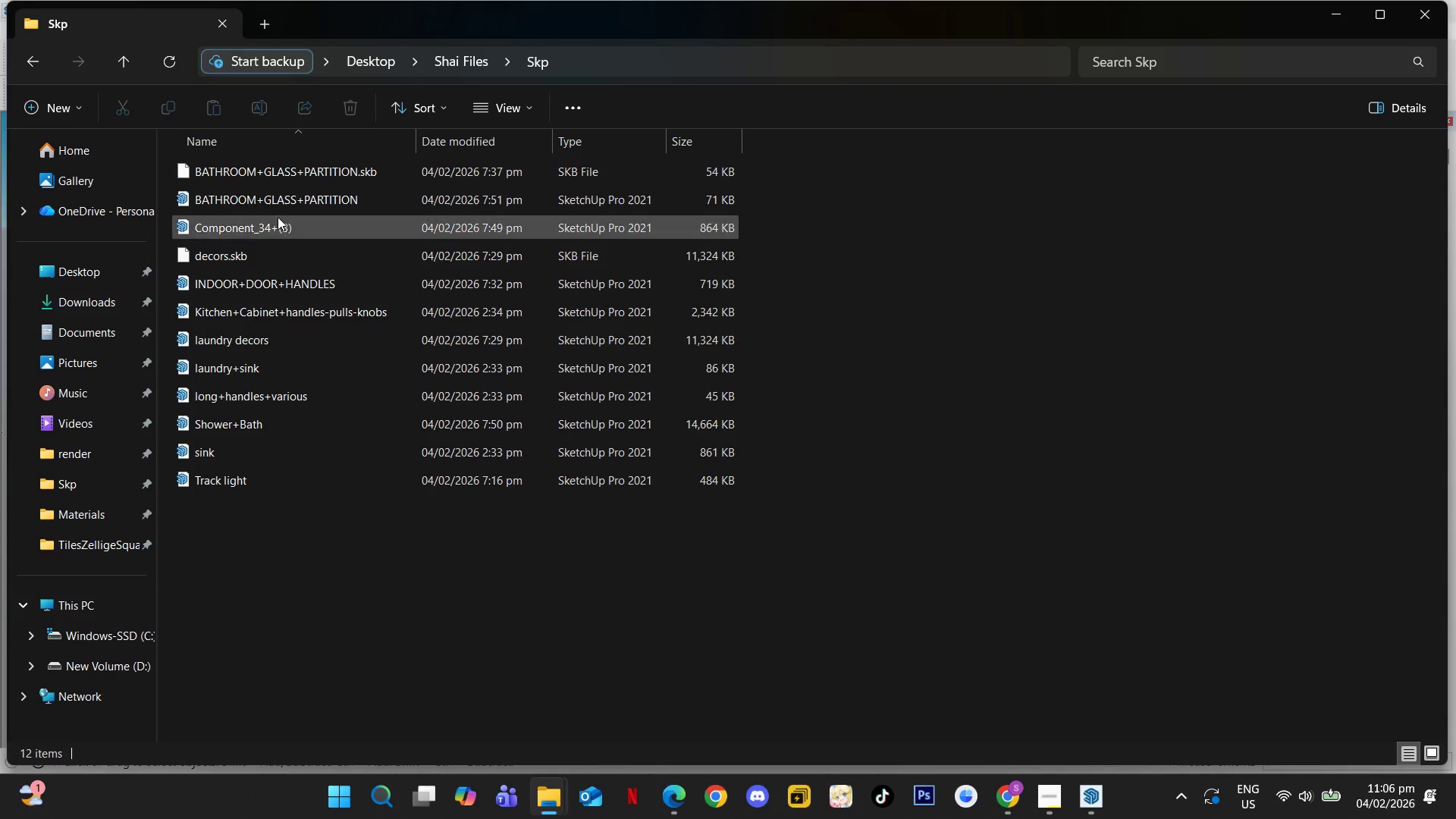 
wait(5.11)
 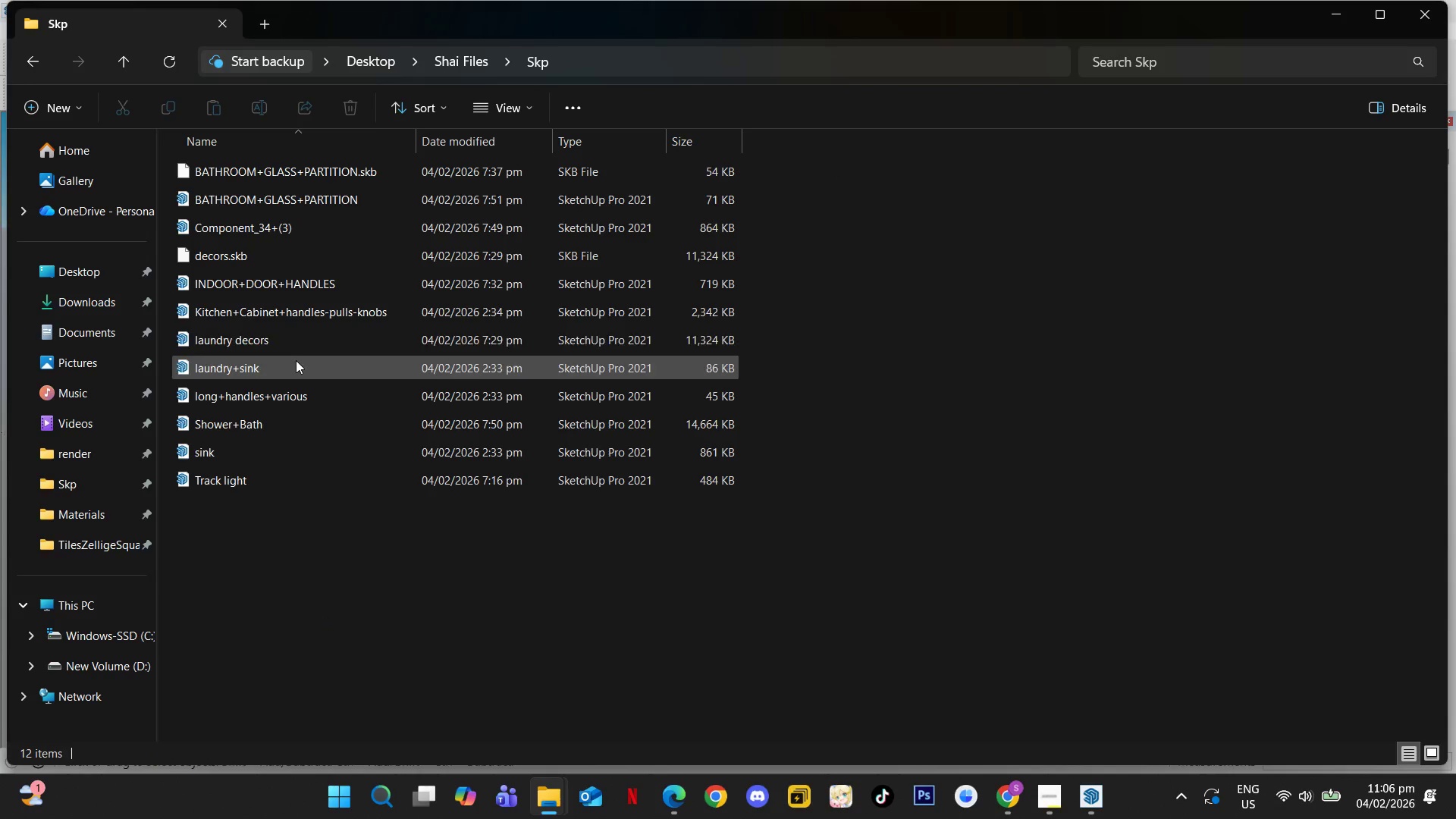 
mouse_move([286, 337])
 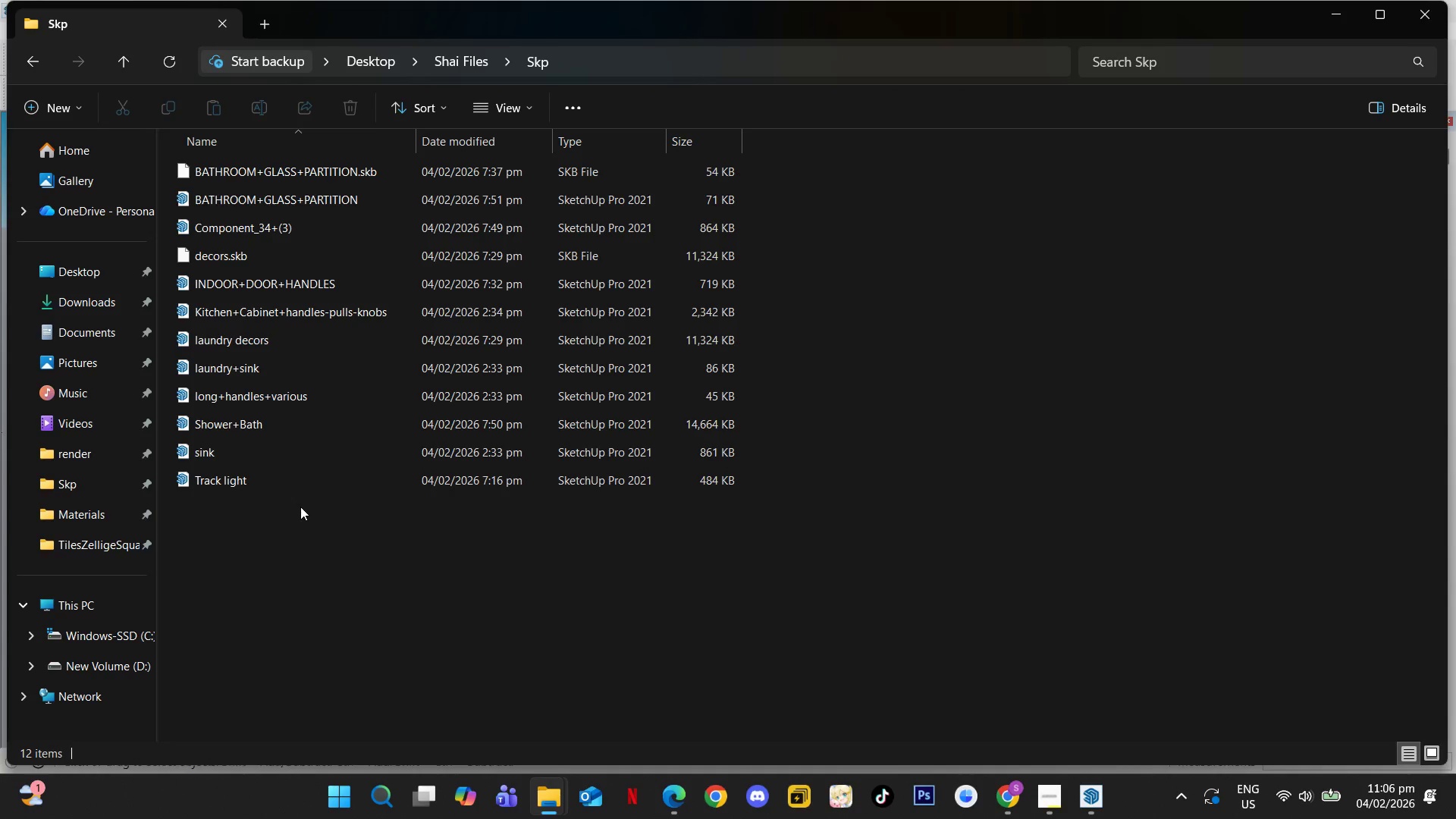 
wait(5.1)
 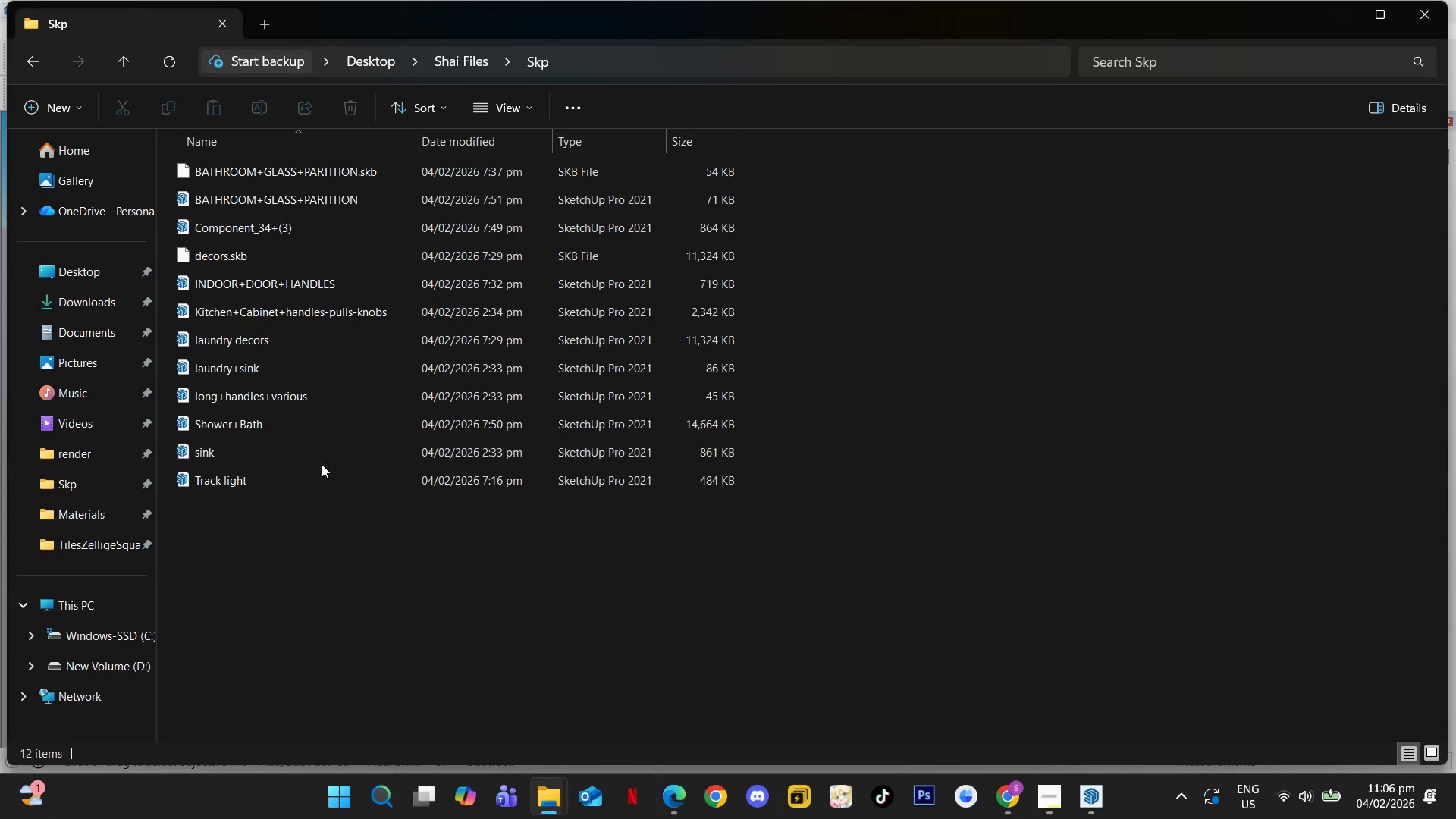 
mouse_move([273, 275])
 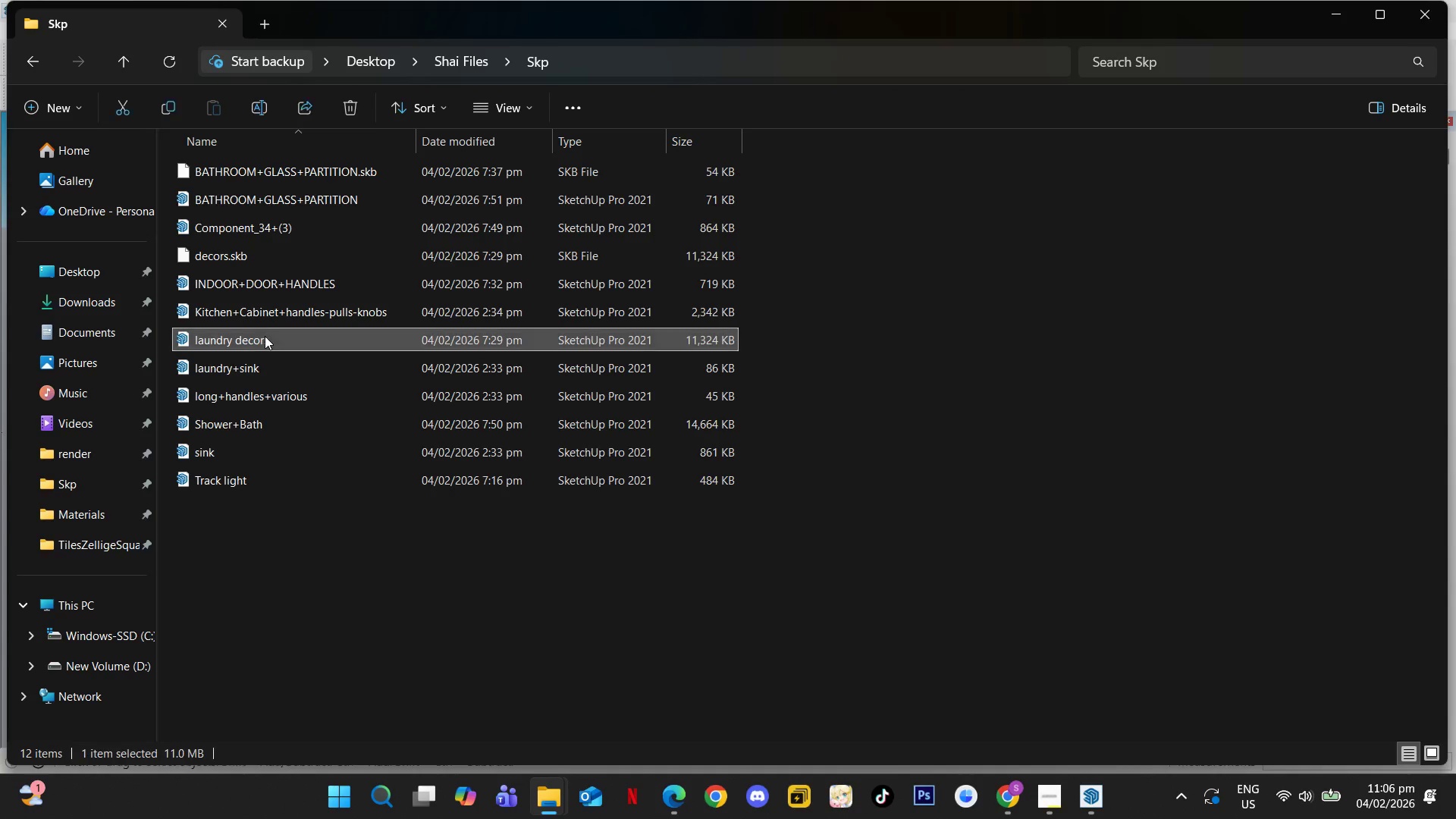 
double_click([265, 336])
 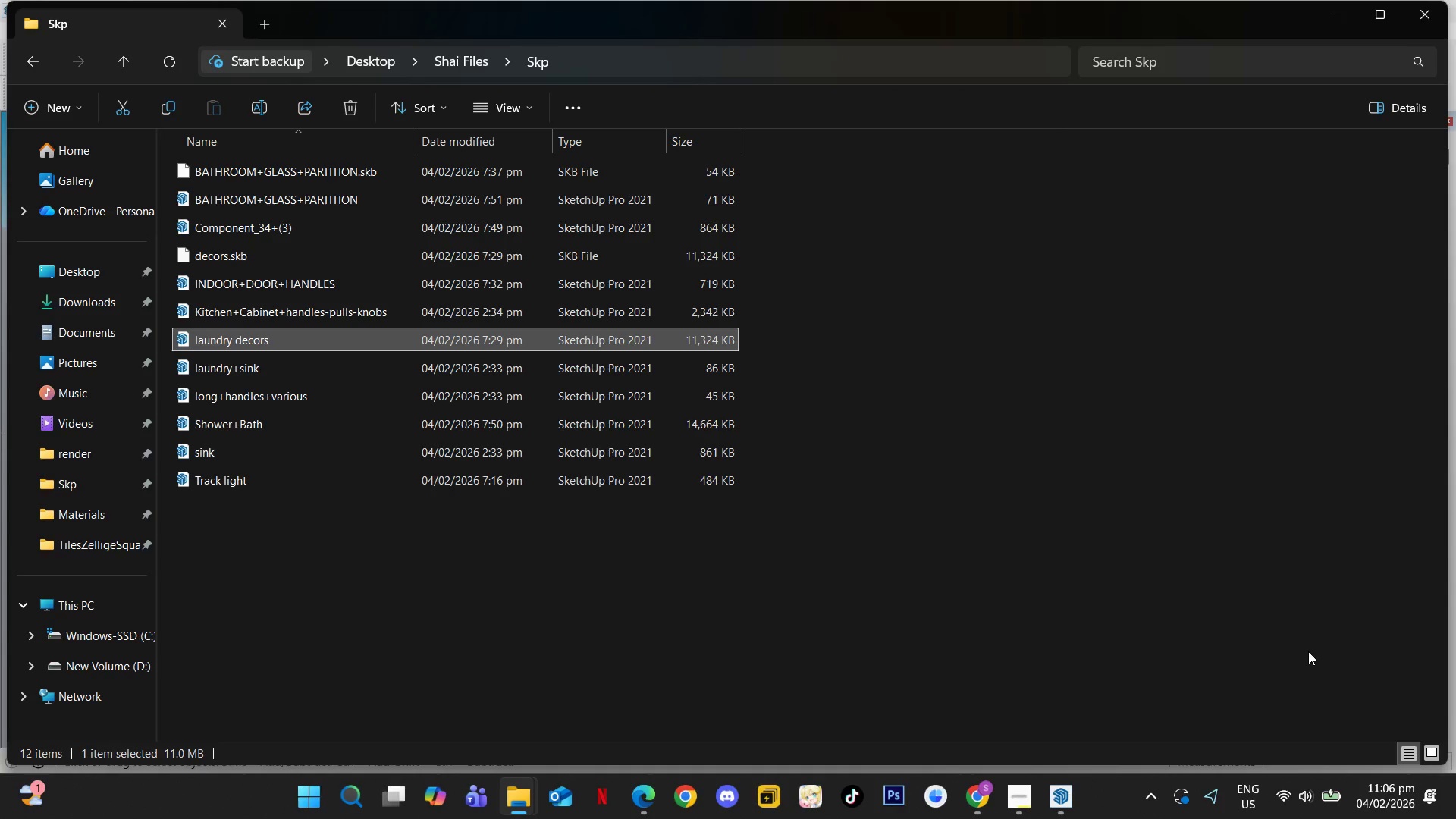 
mouse_move([1049, 808])
 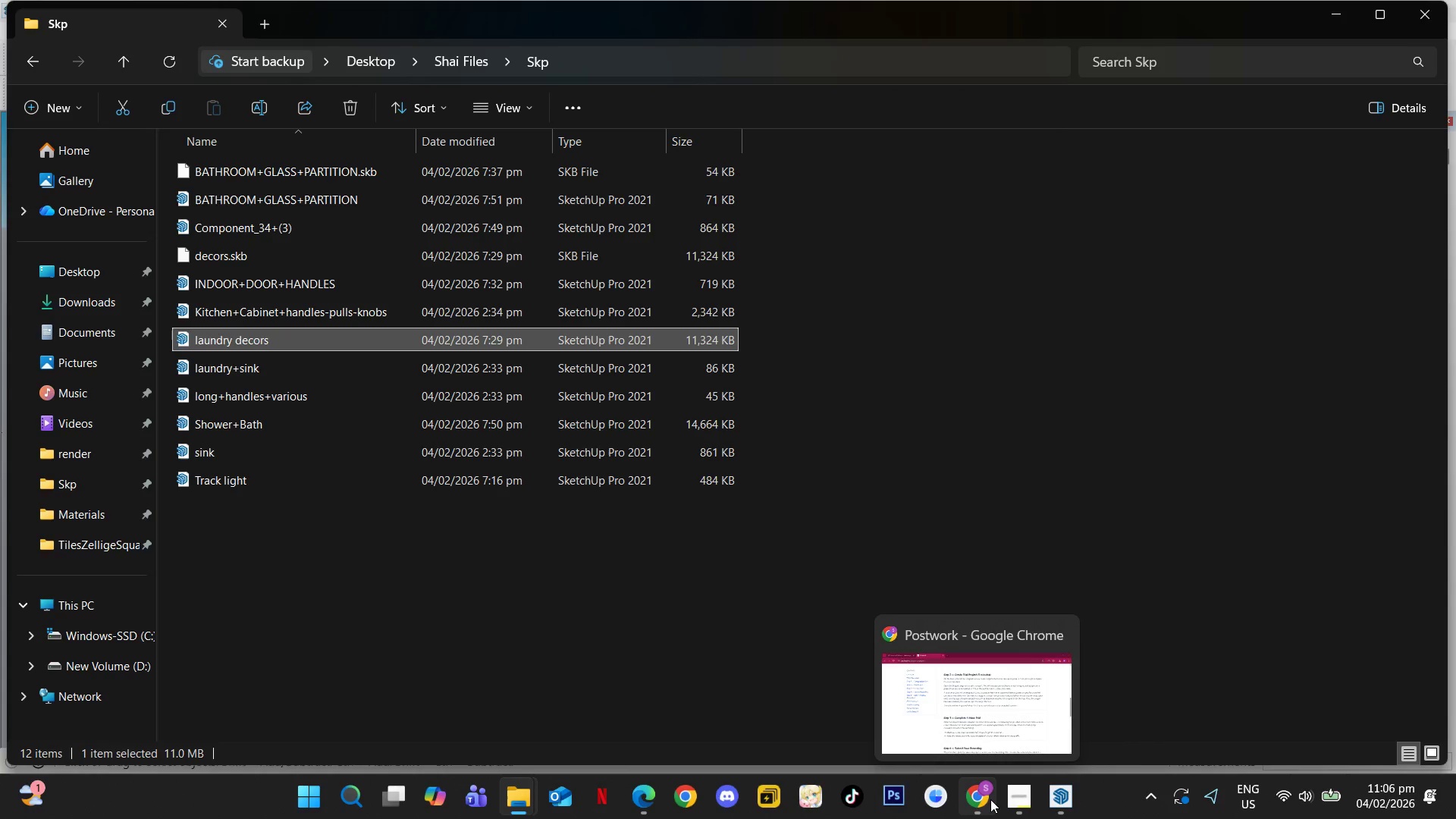 
left_click([1027, 805])